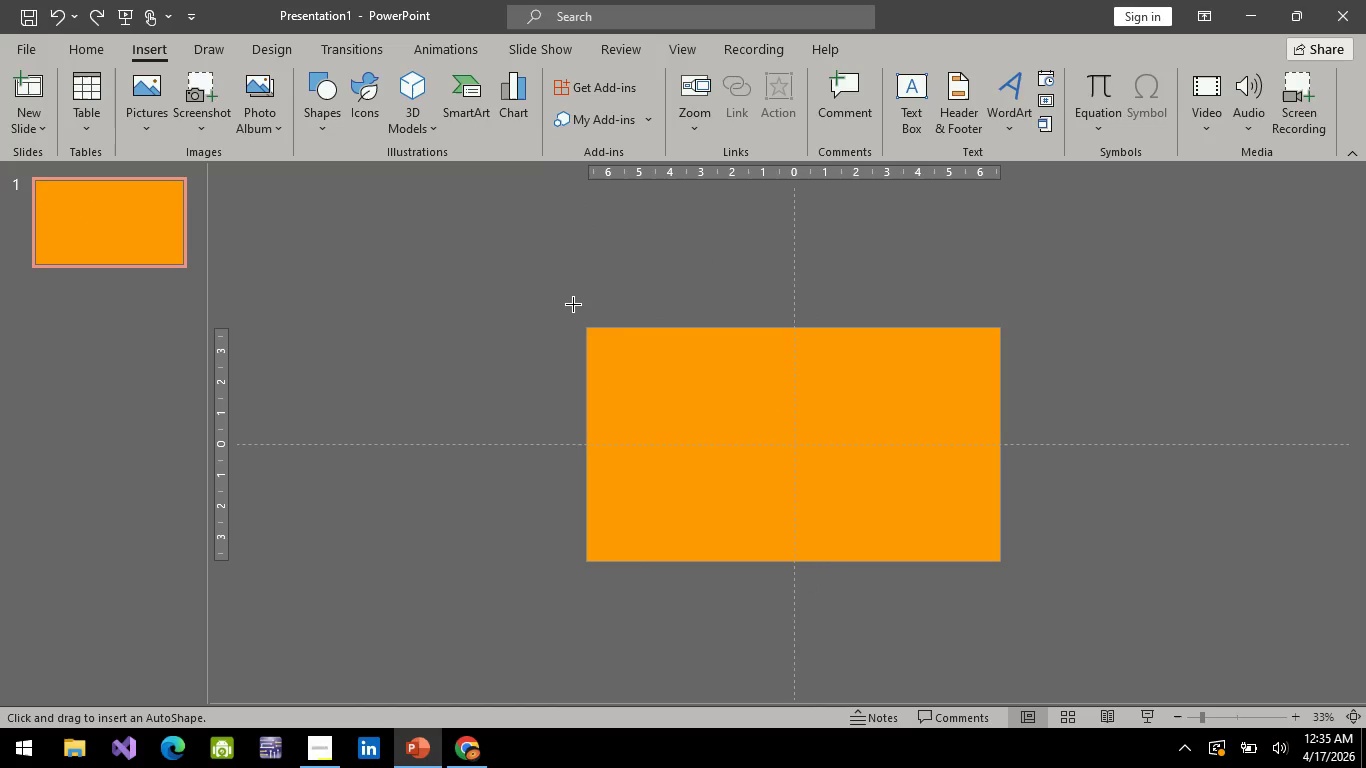 
wait(11.09)
 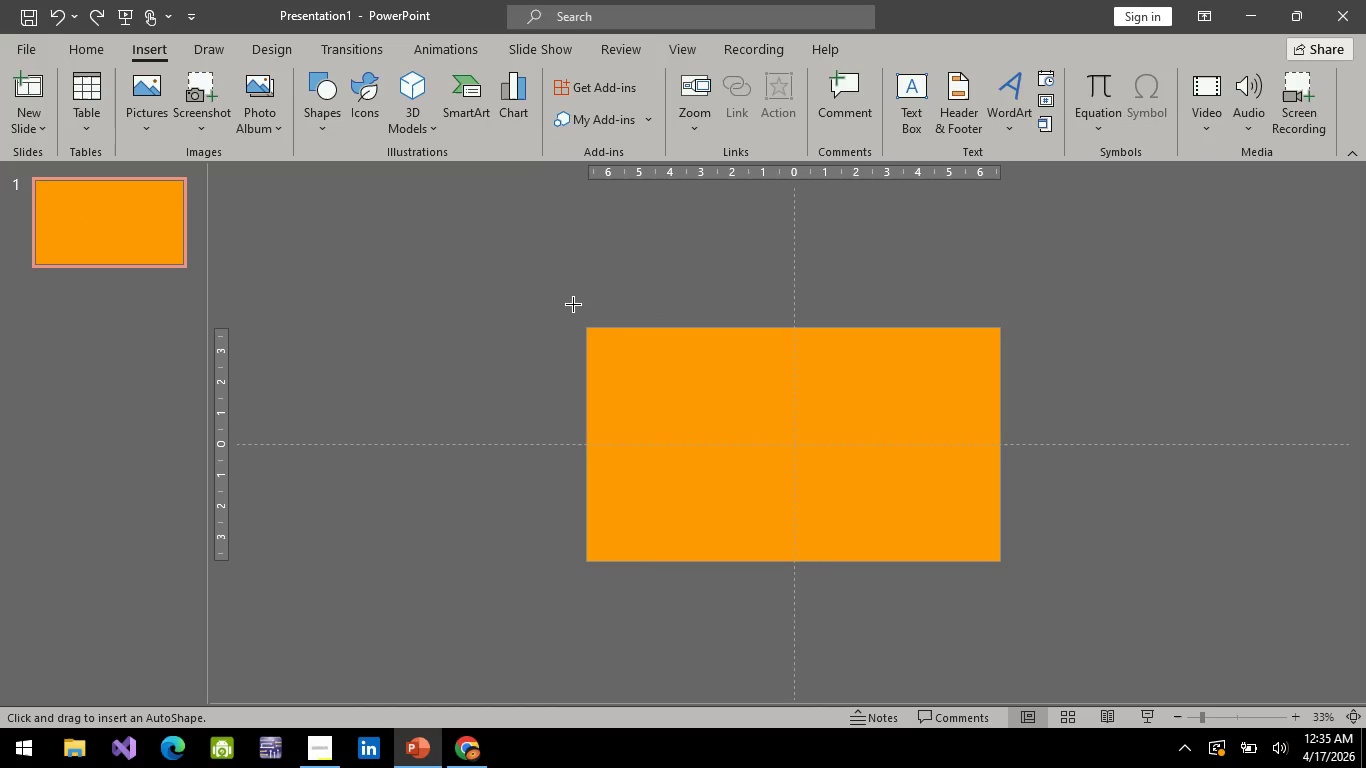 
left_click([641, 297])
 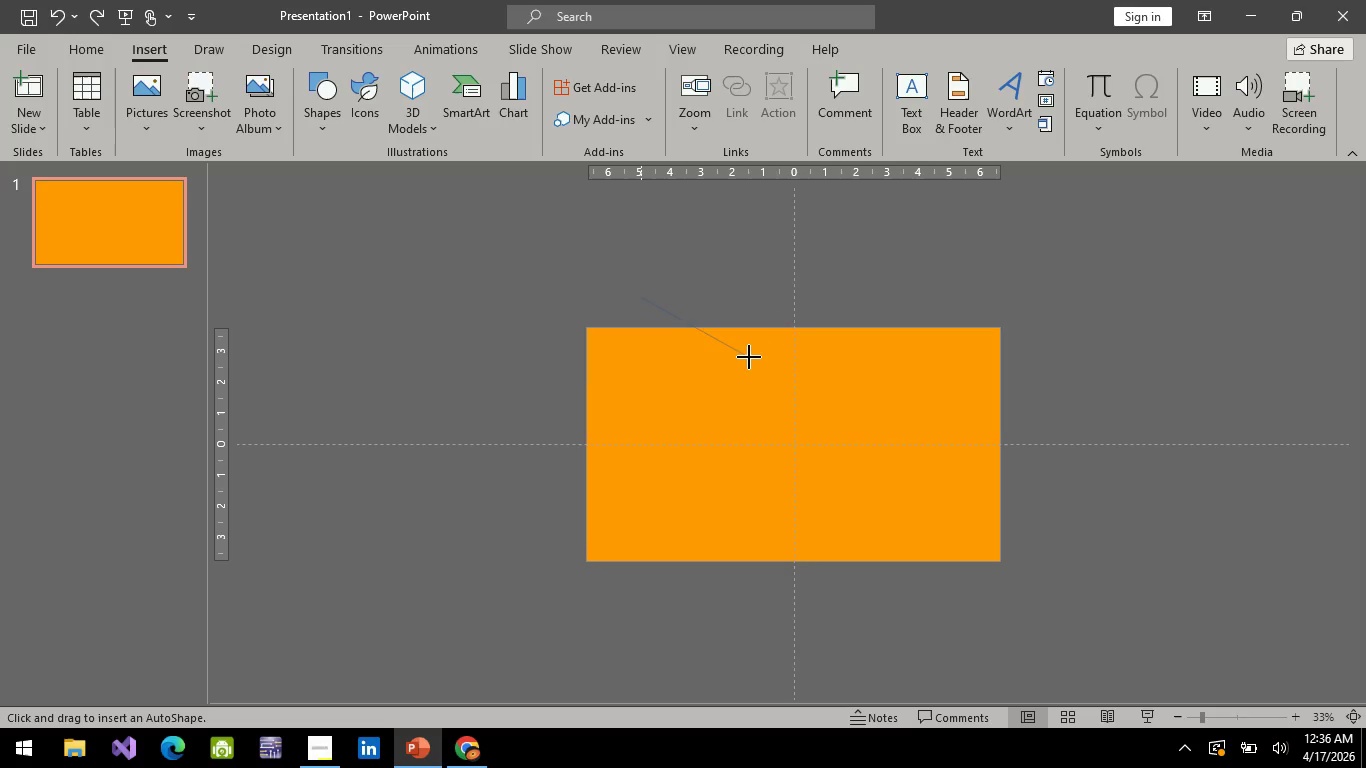 
left_click([750, 357])
 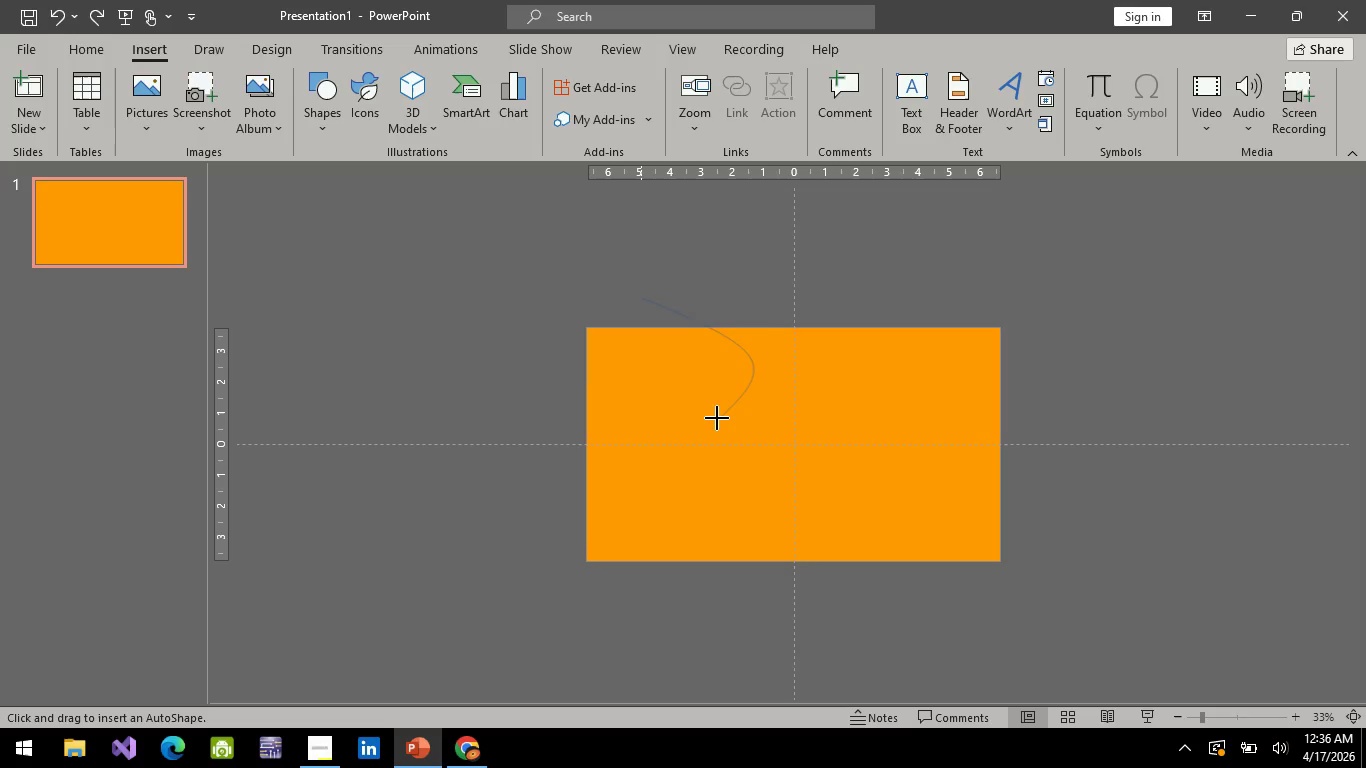 
left_click([708, 415])
 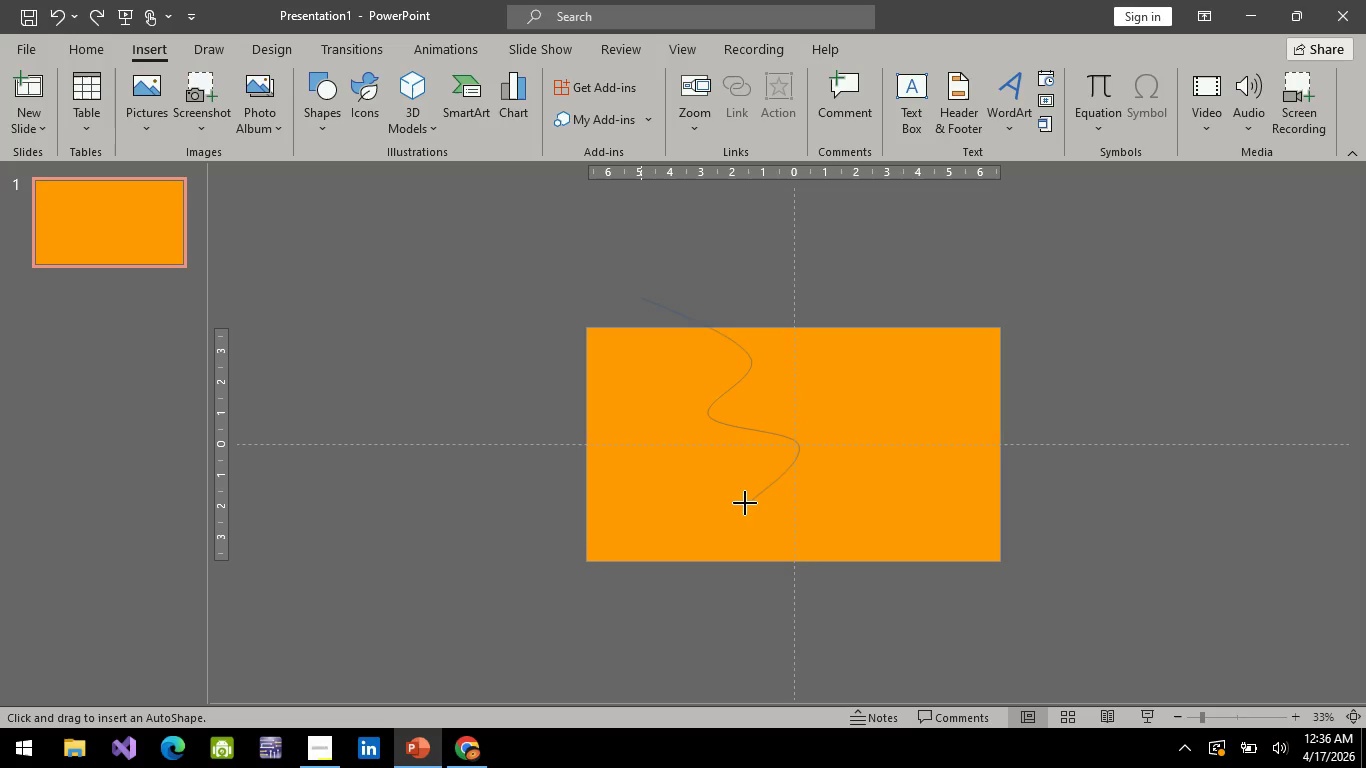 
left_click([744, 503])
 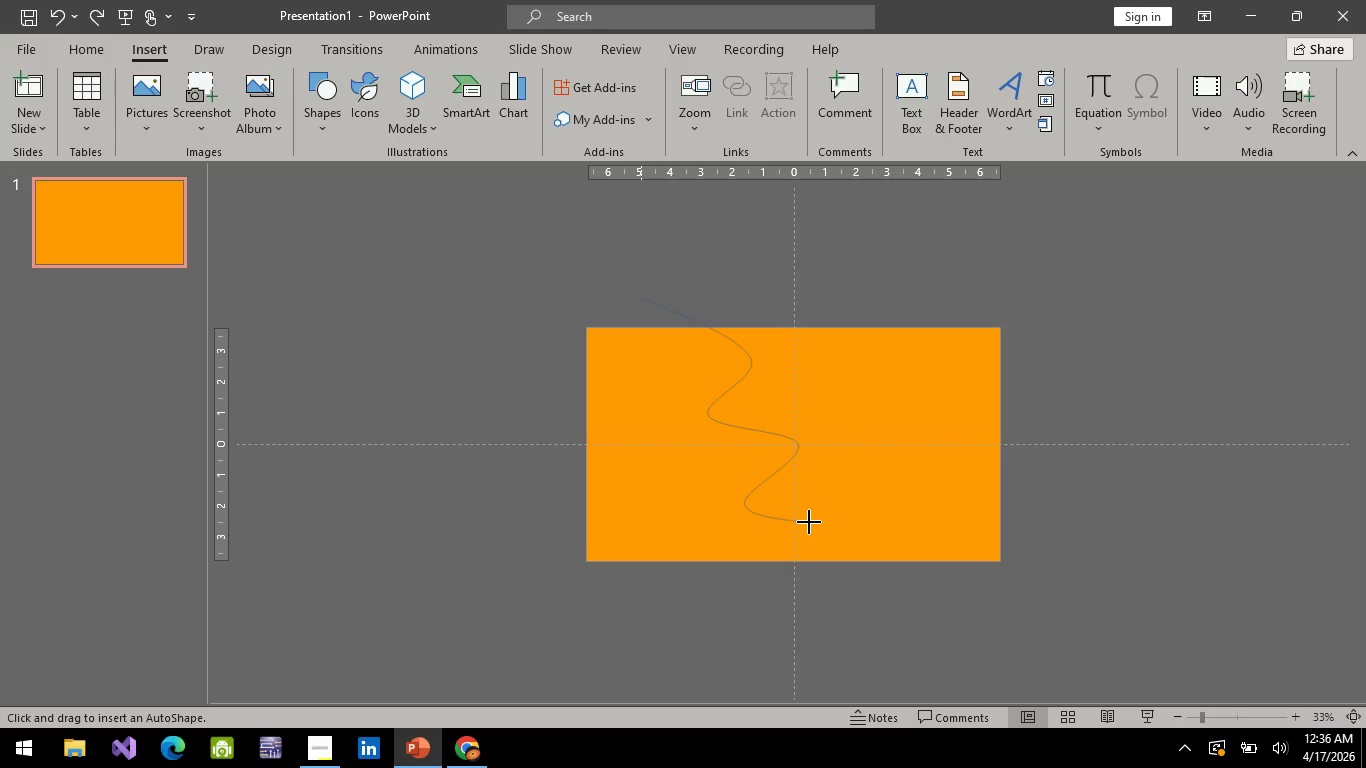 
left_click([809, 522])
 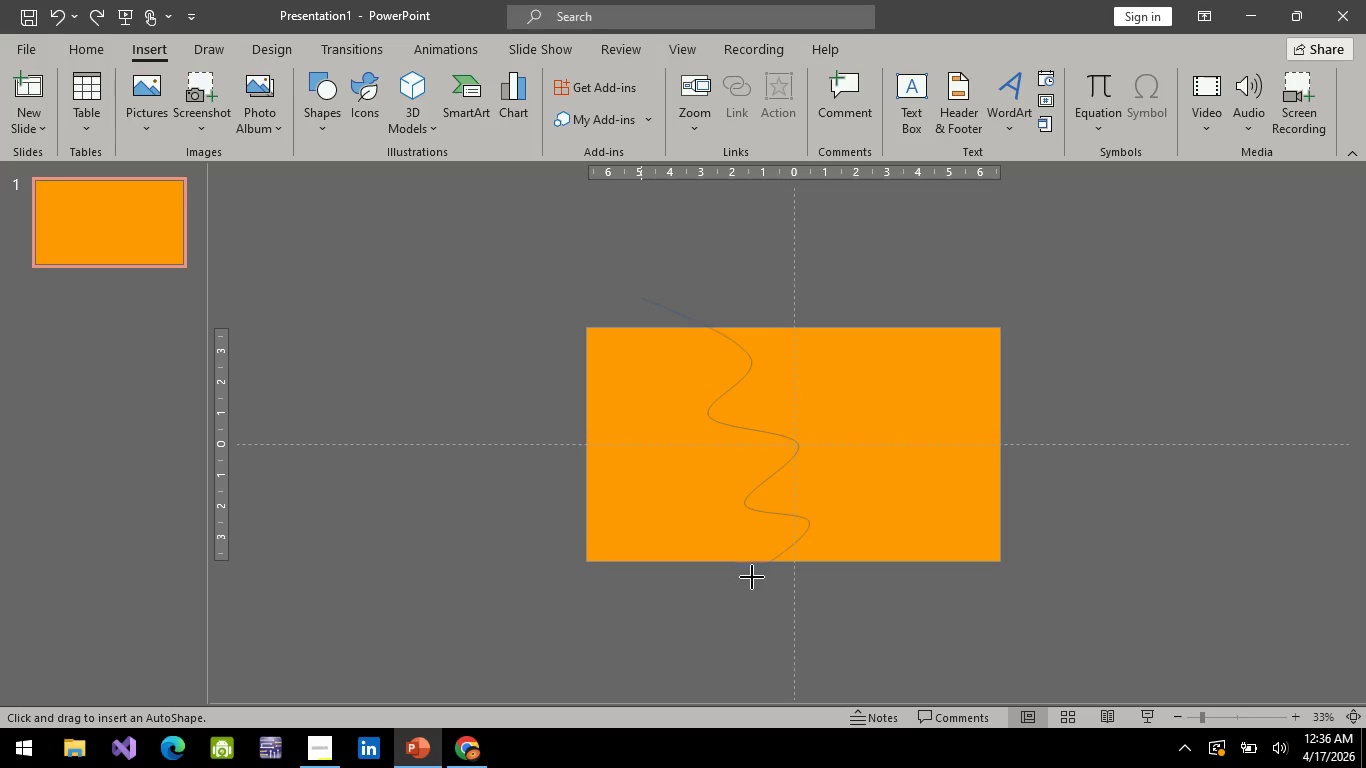 
left_click([751, 578])
 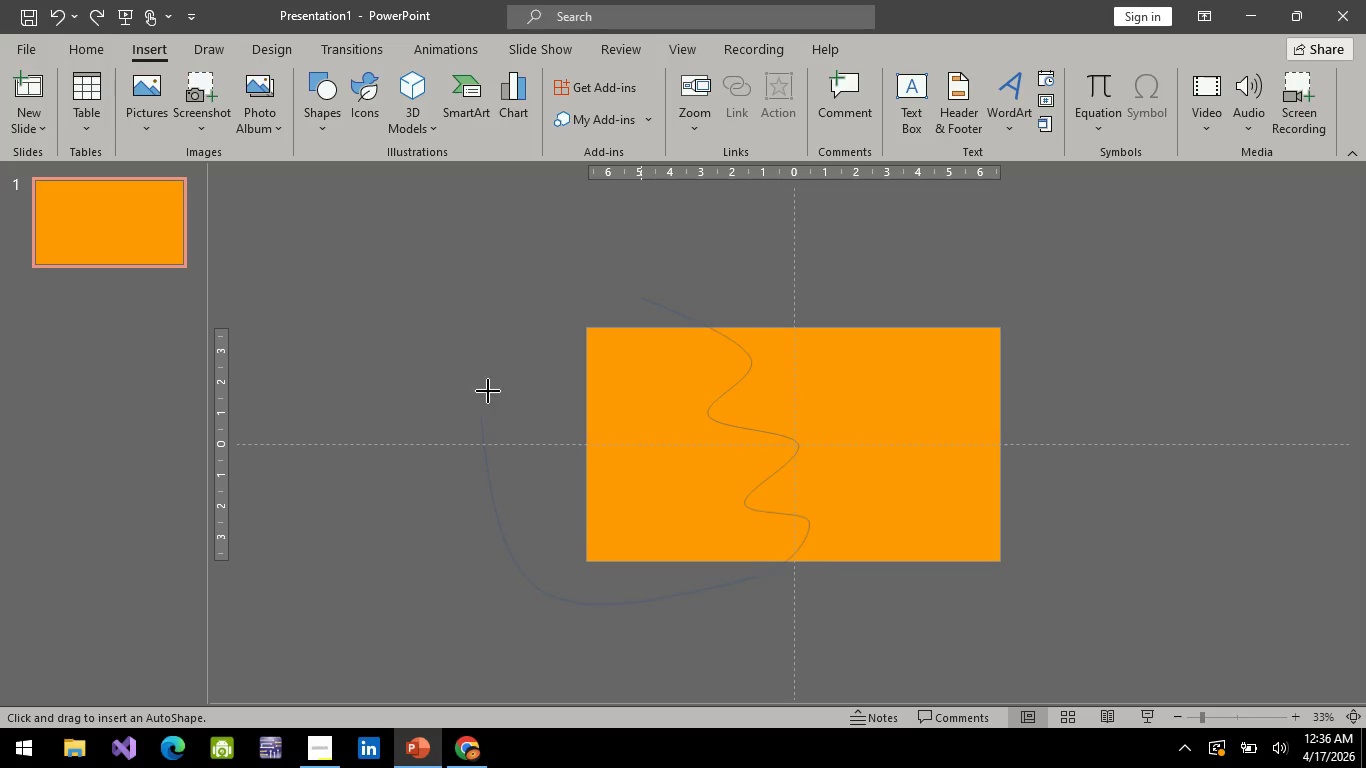 
left_click([495, 366])
 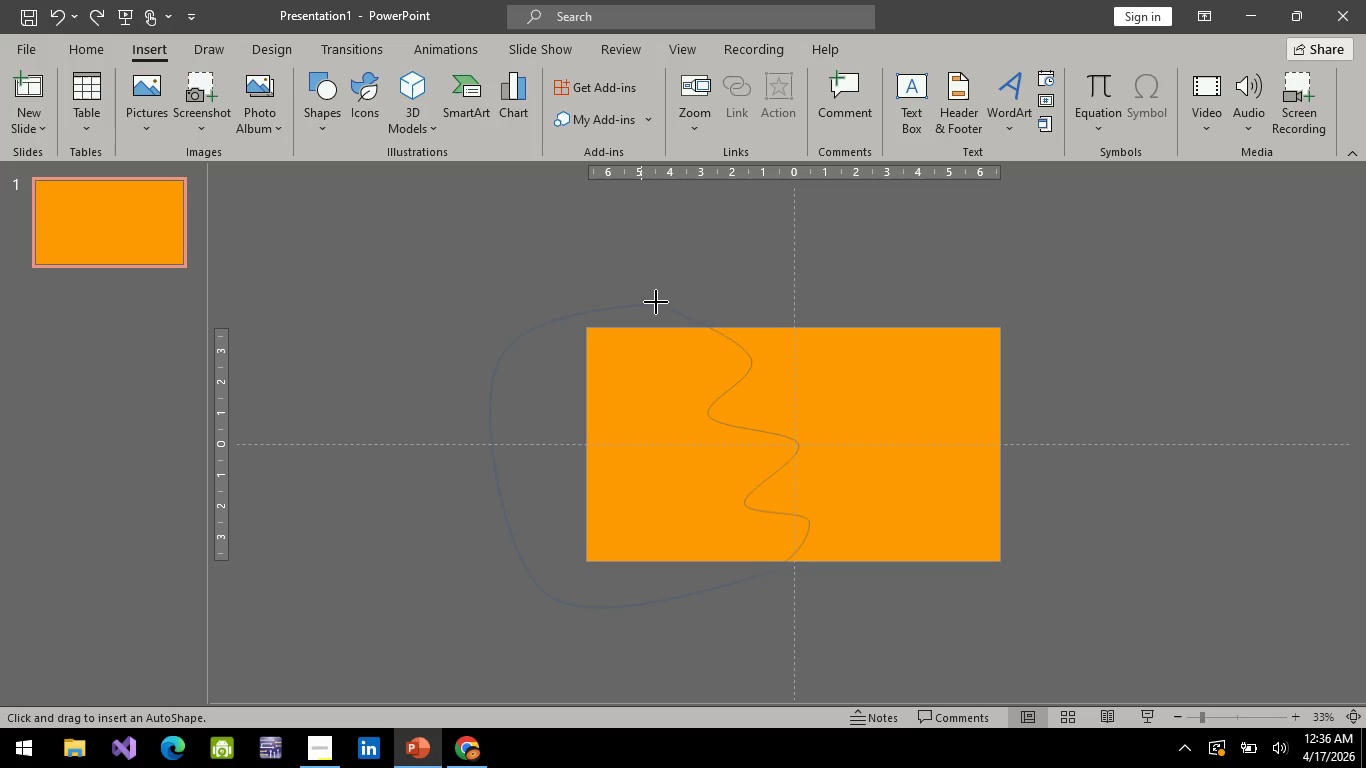 
left_click([656, 302])
 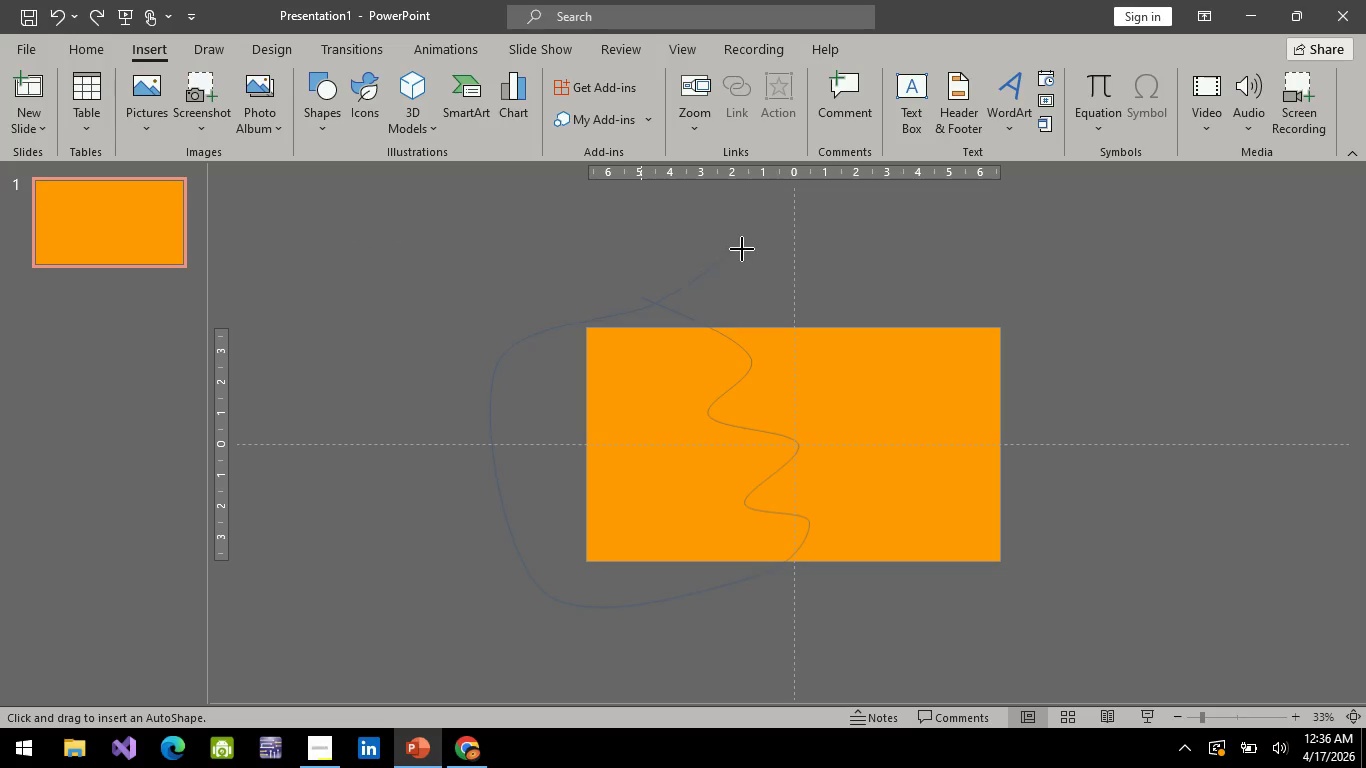 
key(Escape)
 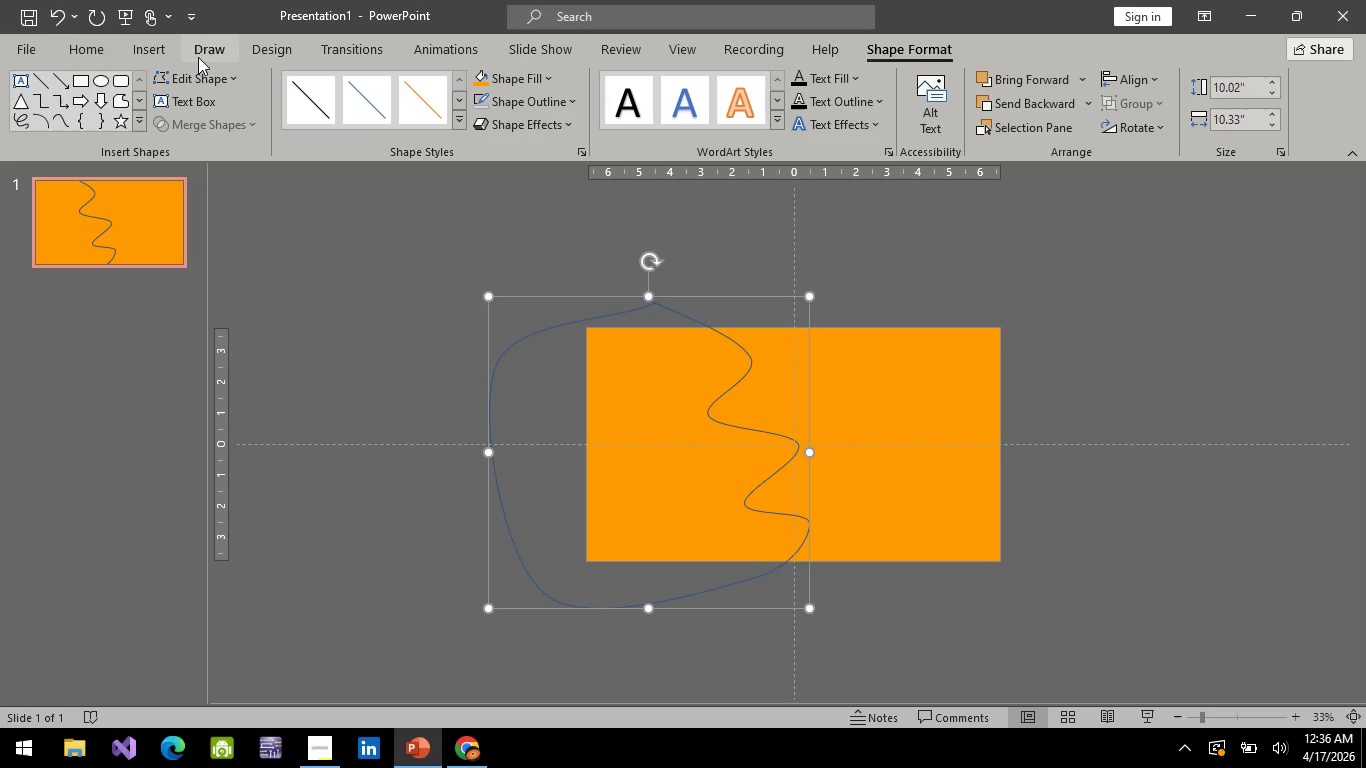 
double_click([138, 43])
 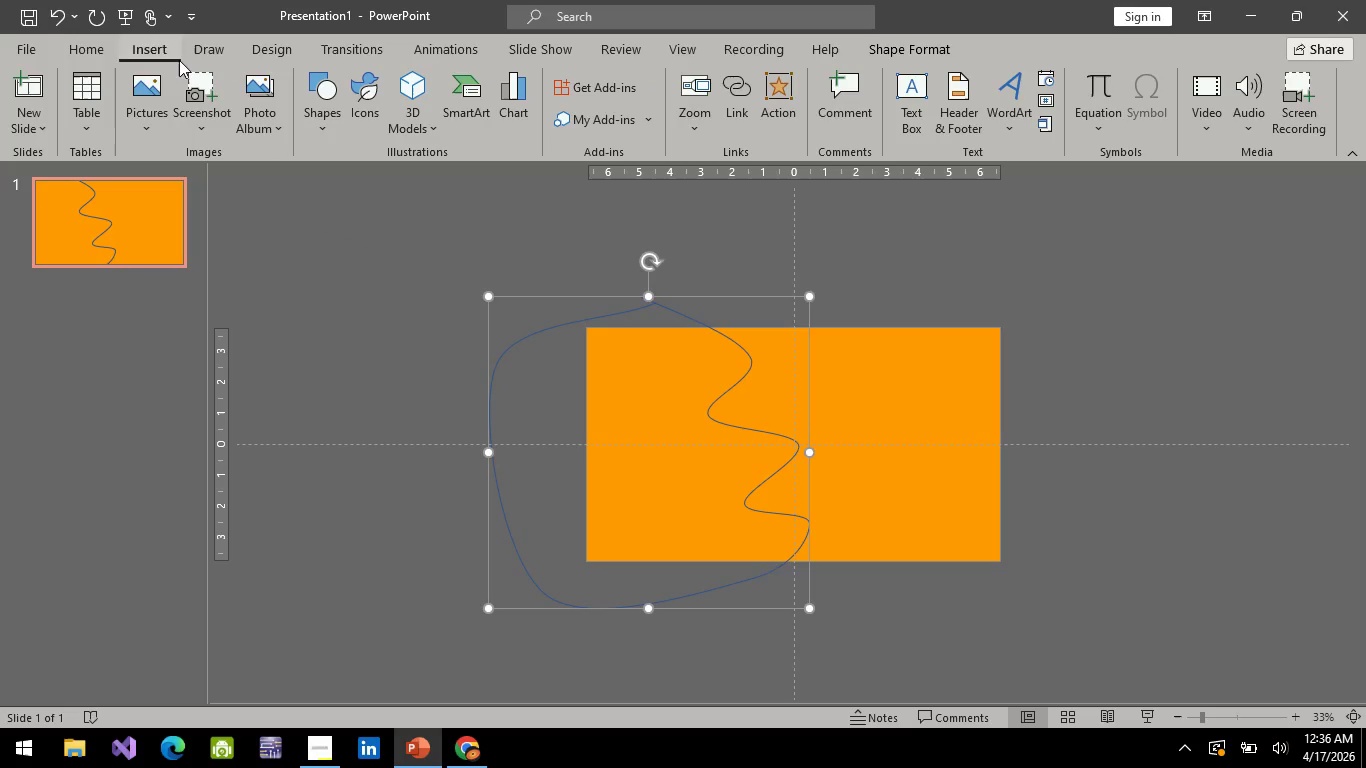 
left_click([201, 54])
 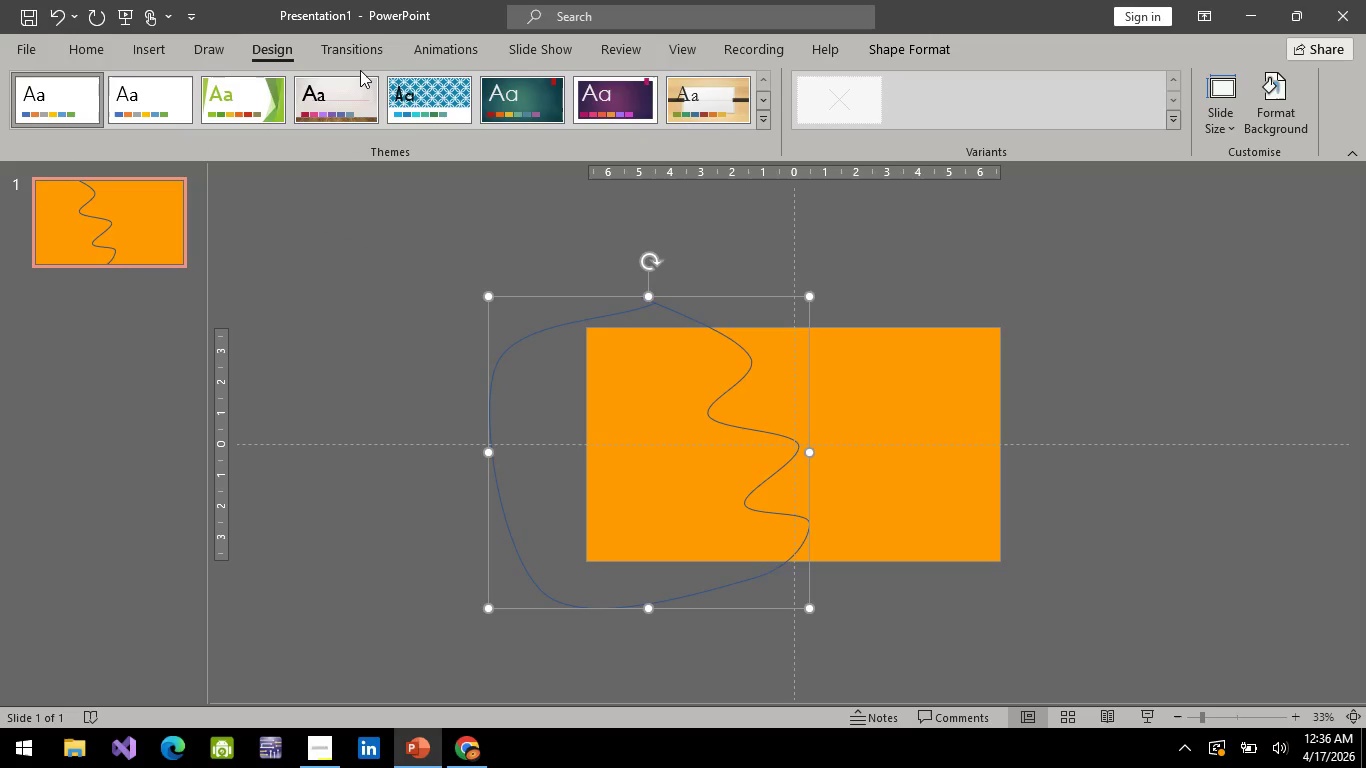 
double_click([360, 57])
 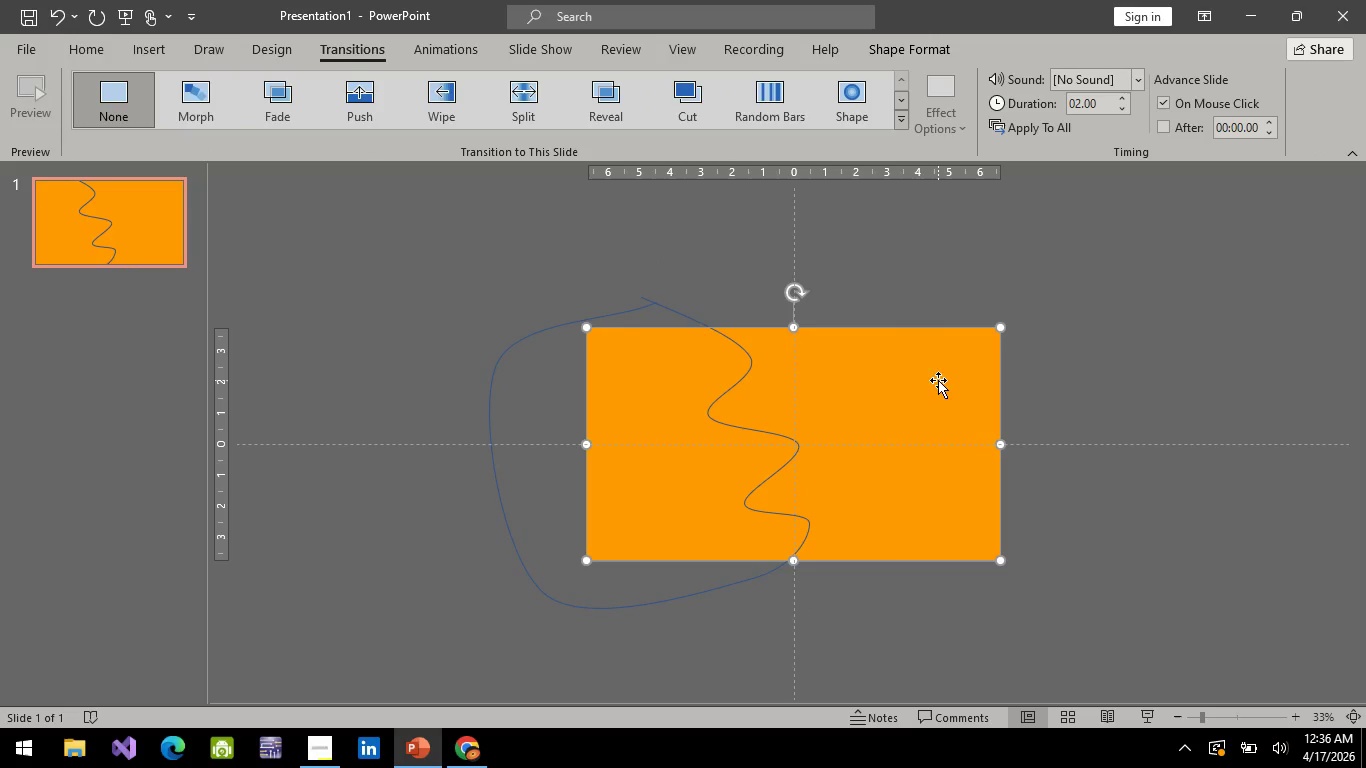 
hold_key(key=ControlLeft, duration=1.19)
left_click([720, 391])
 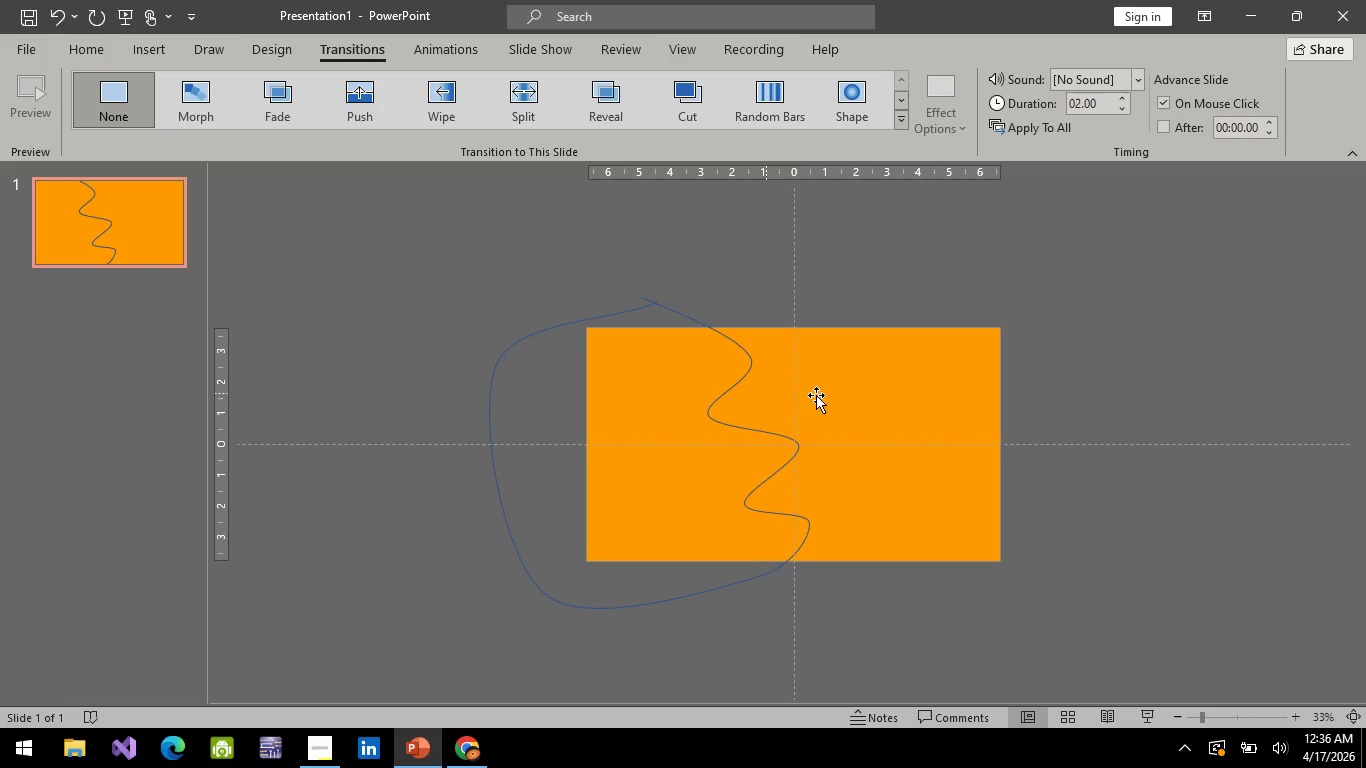 
hold_key(key=ControlLeft, duration=1.5)
left_click([857, 395])
 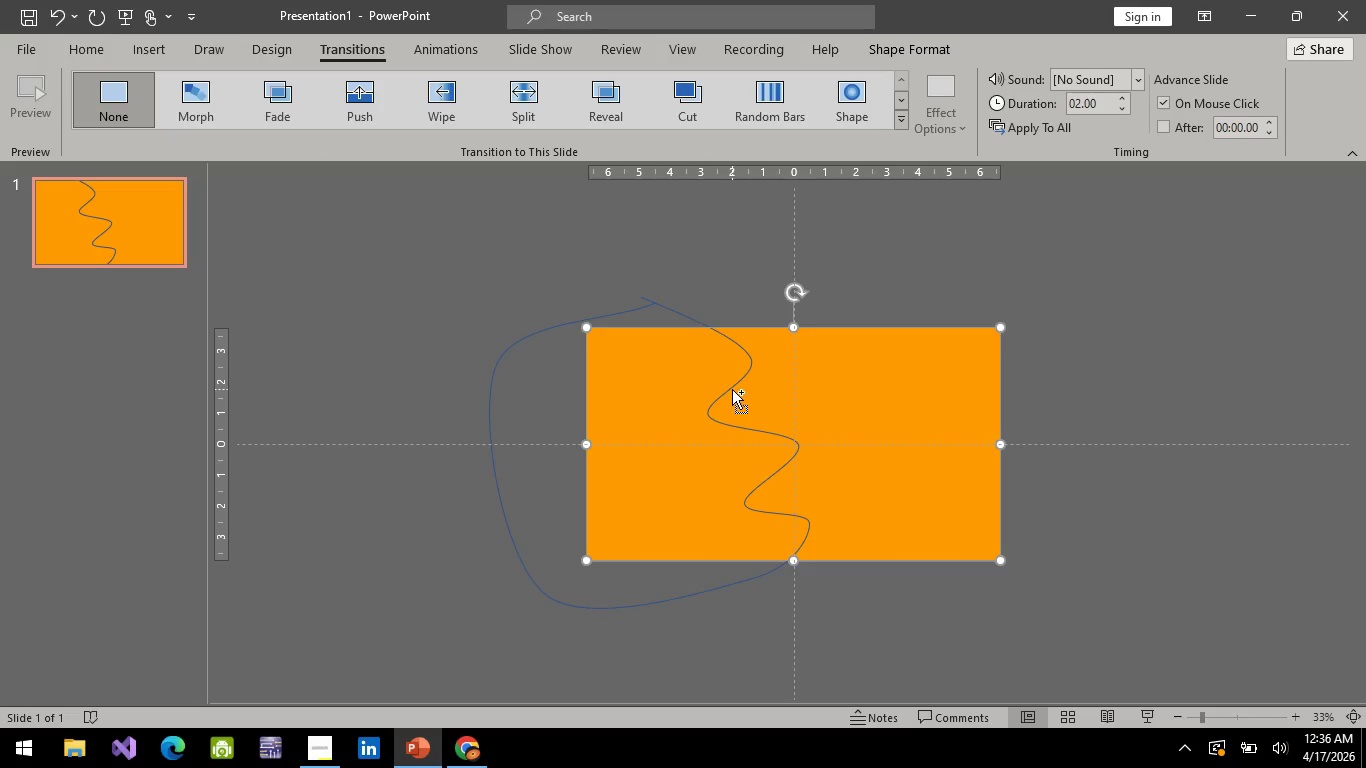 
left_click([732, 389])
 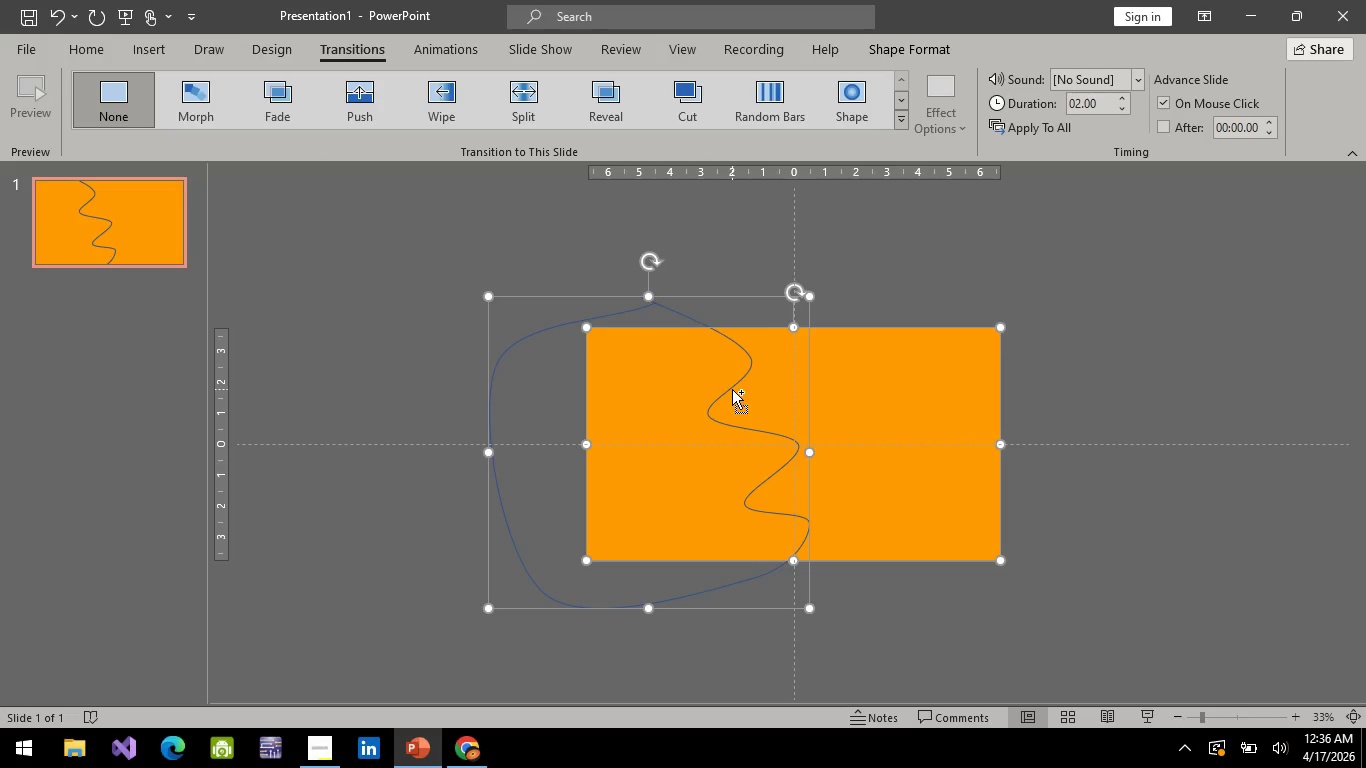 
hold_key(key=ControlLeft, duration=0.52)
 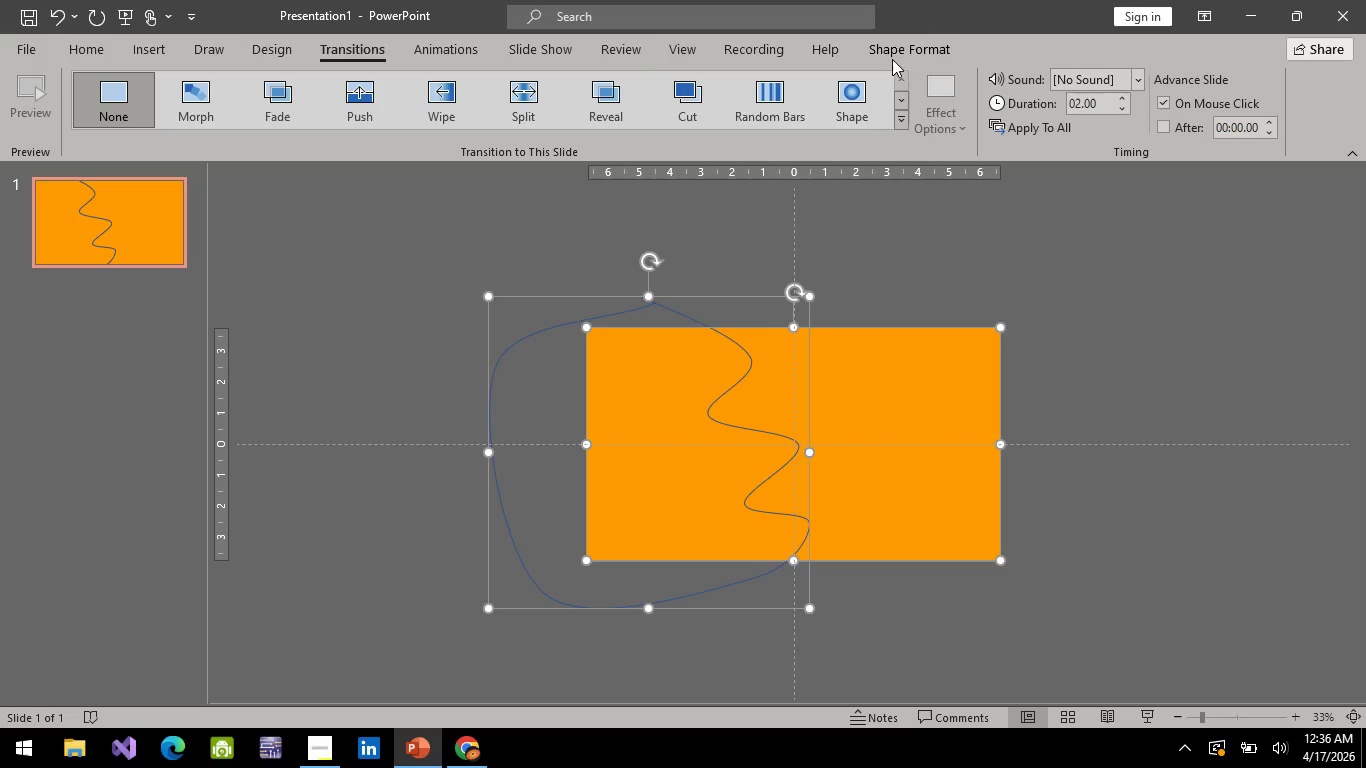 
left_click([927, 46])
 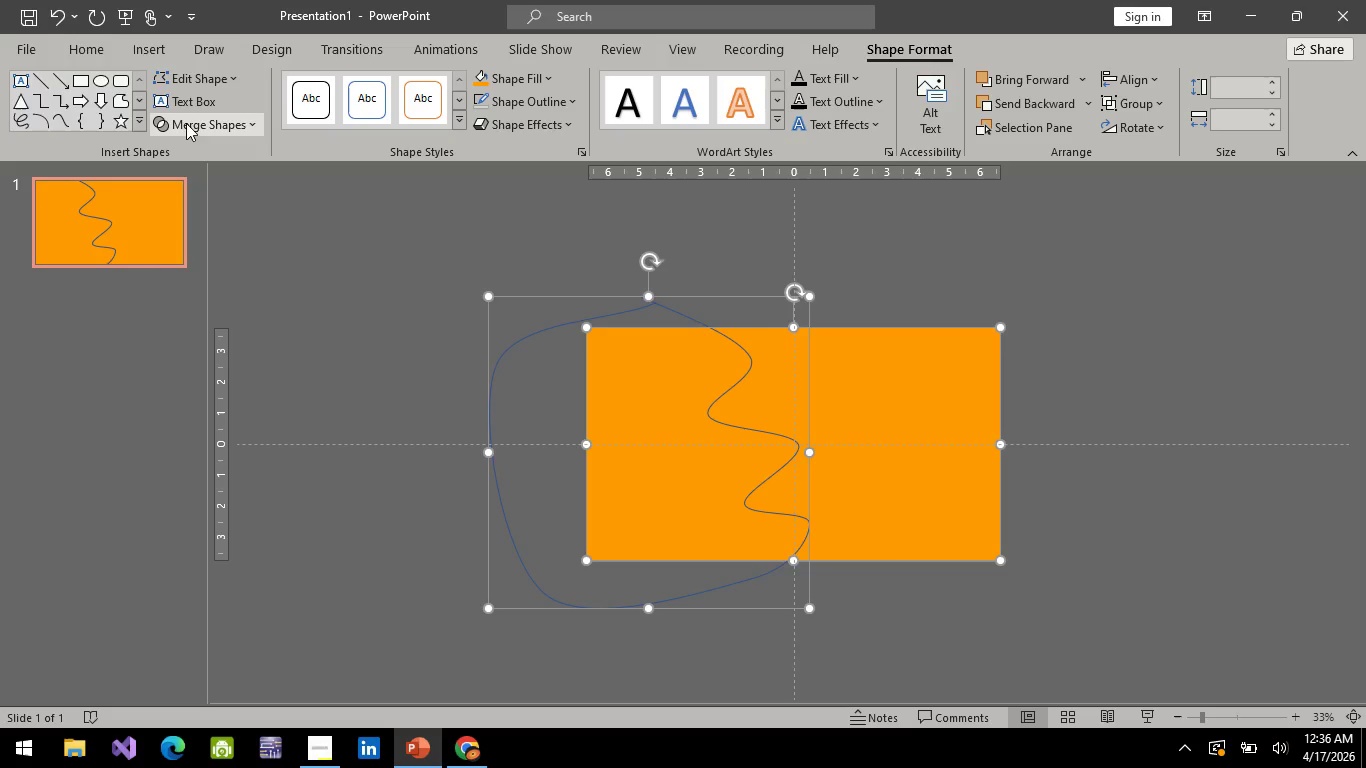 
left_click([185, 125])
 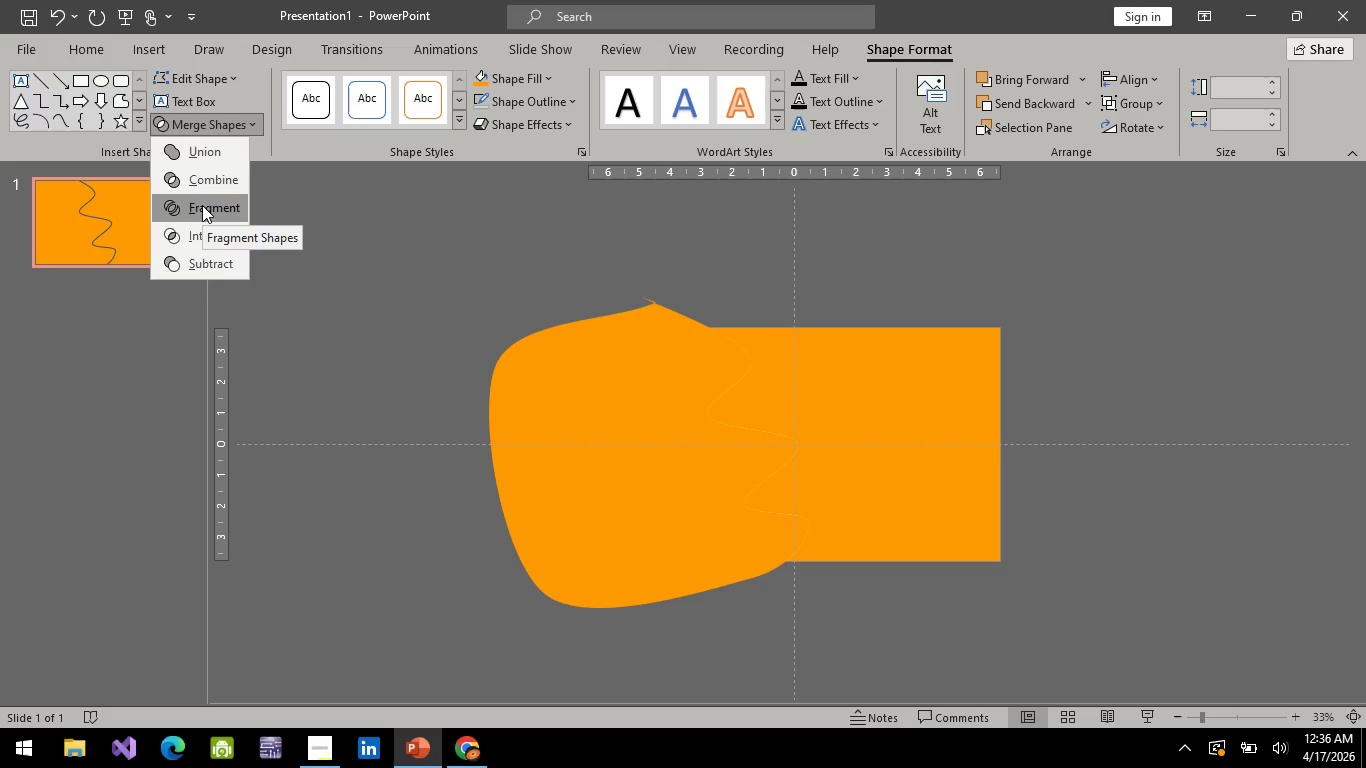 
left_click([202, 205])
 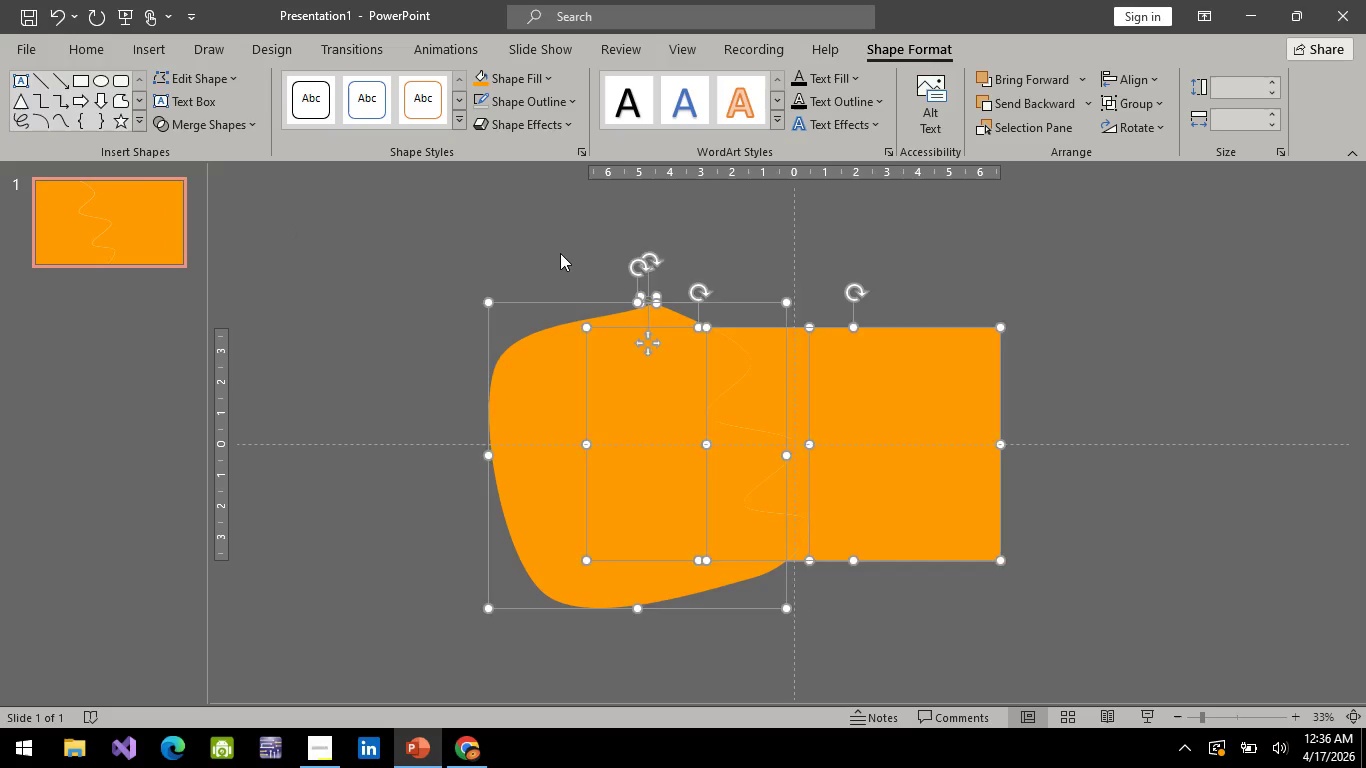 
double_click([537, 379])
 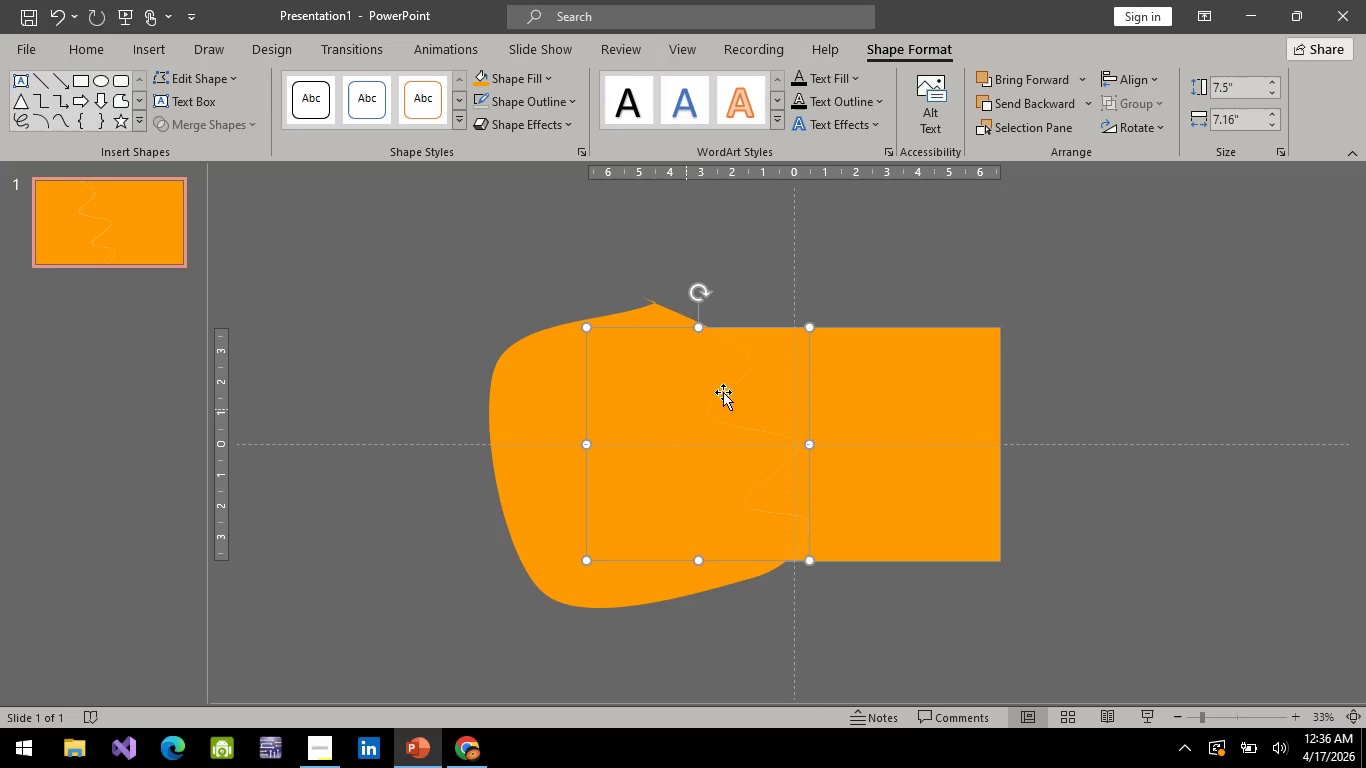 
left_click([662, 307])
 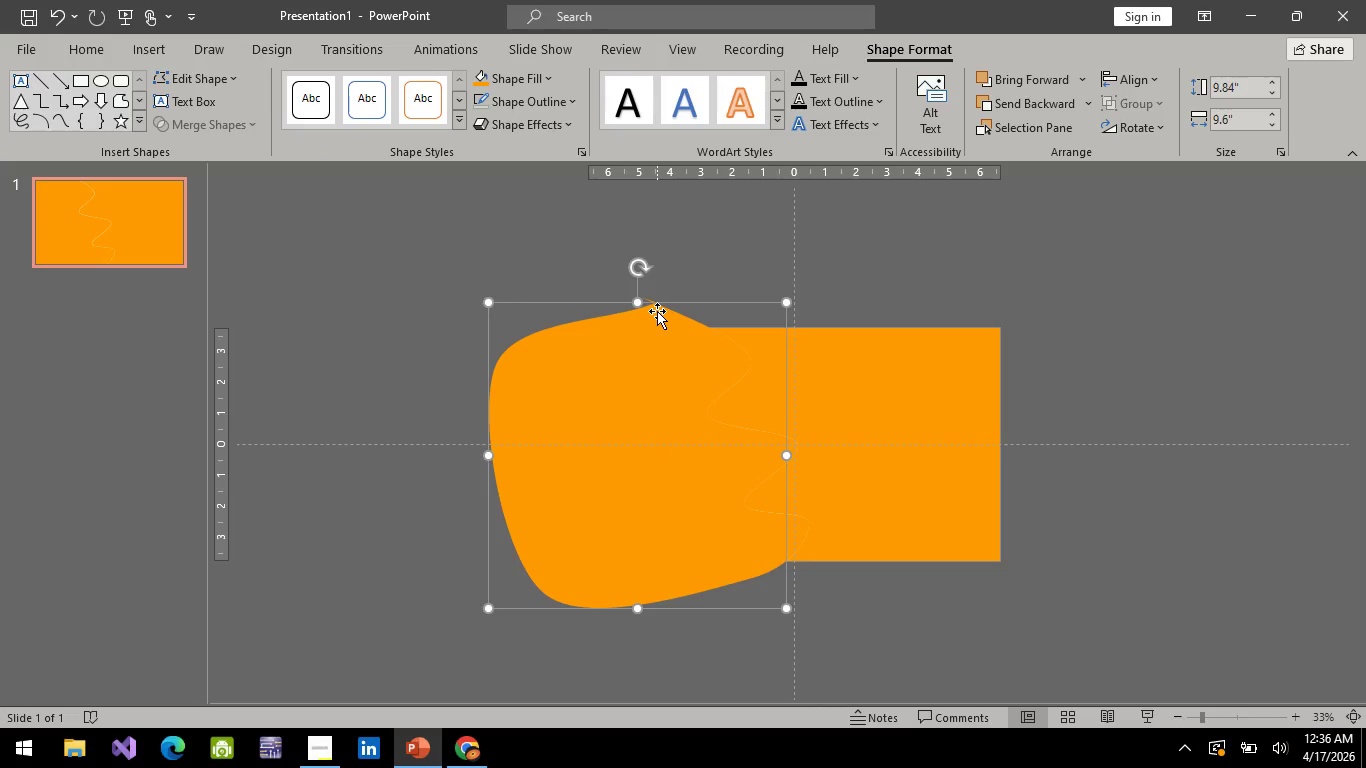 
key(Delete)
 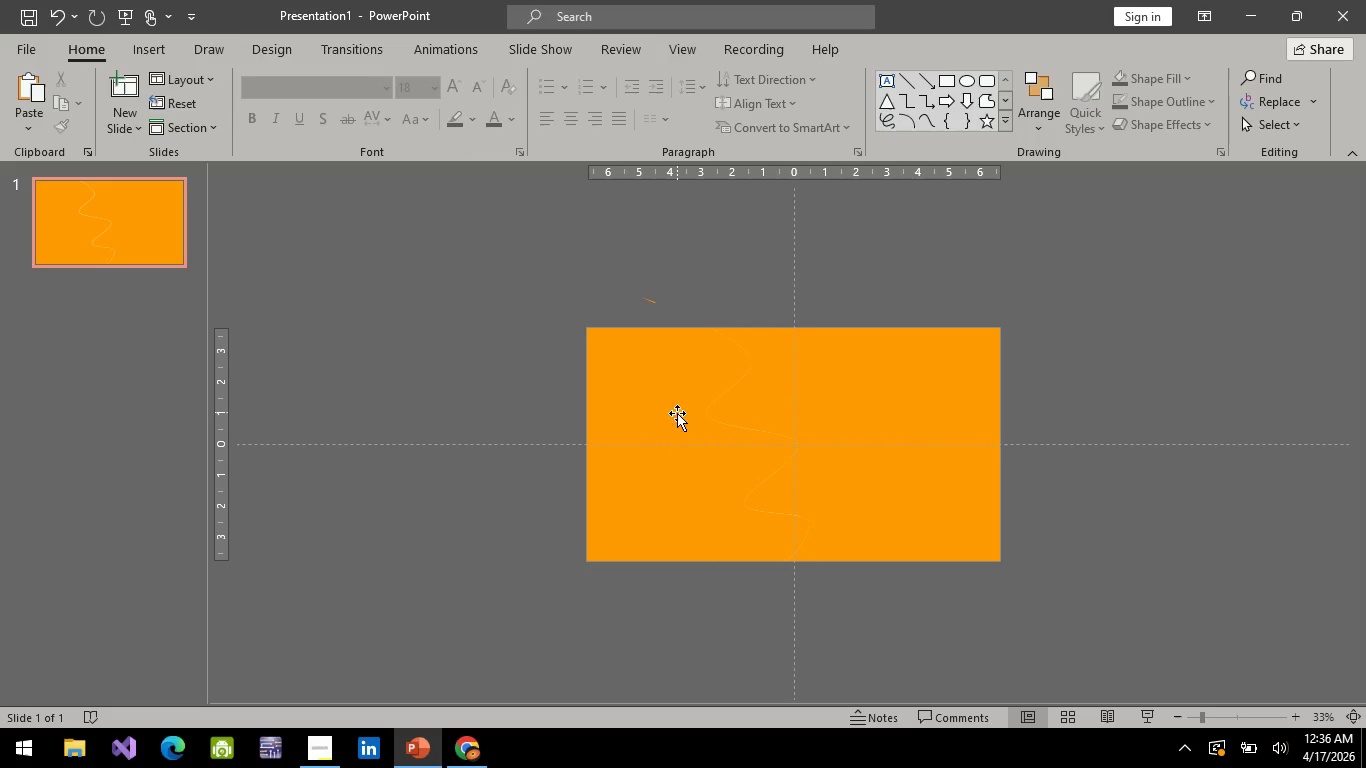 
left_click_drag(start_coordinate=[677, 413], to_coordinate=[984, 439])
 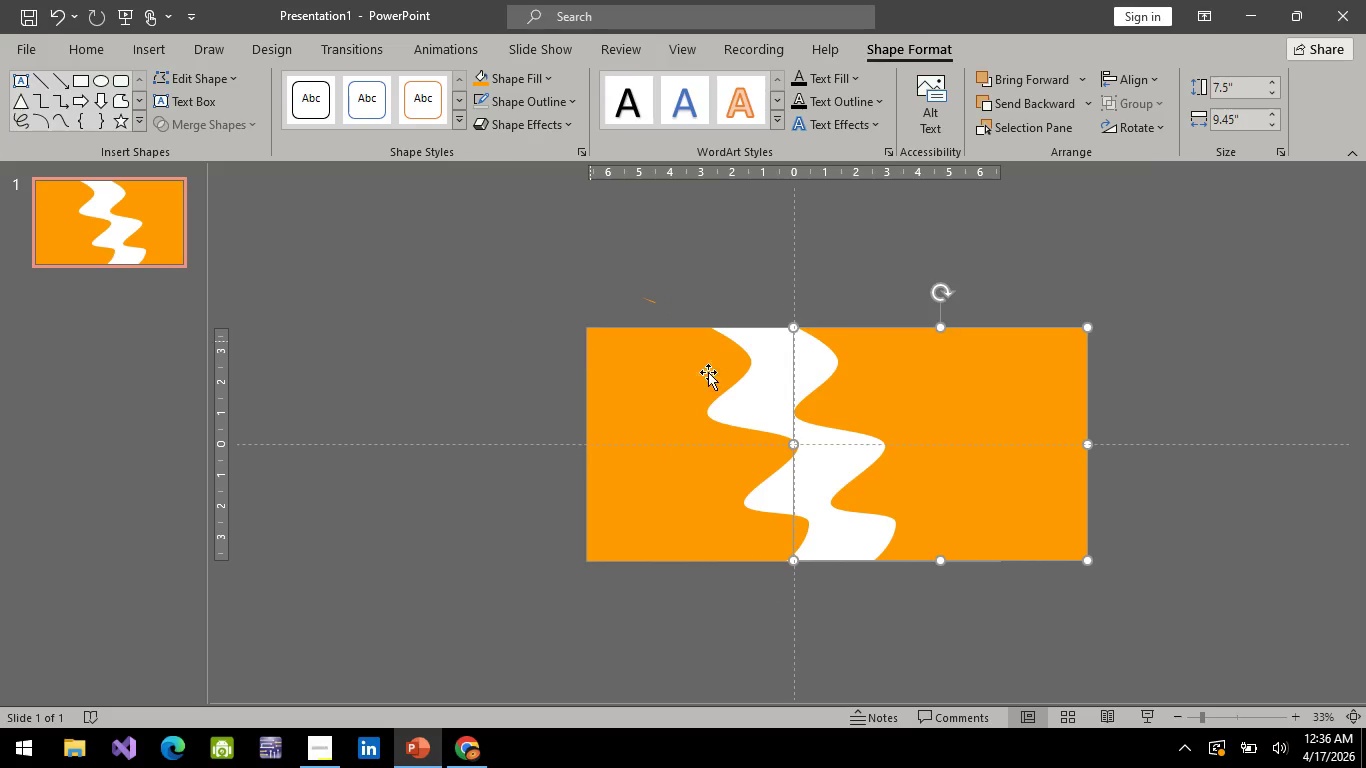 
left_click_drag(start_coordinate=[903, 366], to_coordinate=[845, 362])
 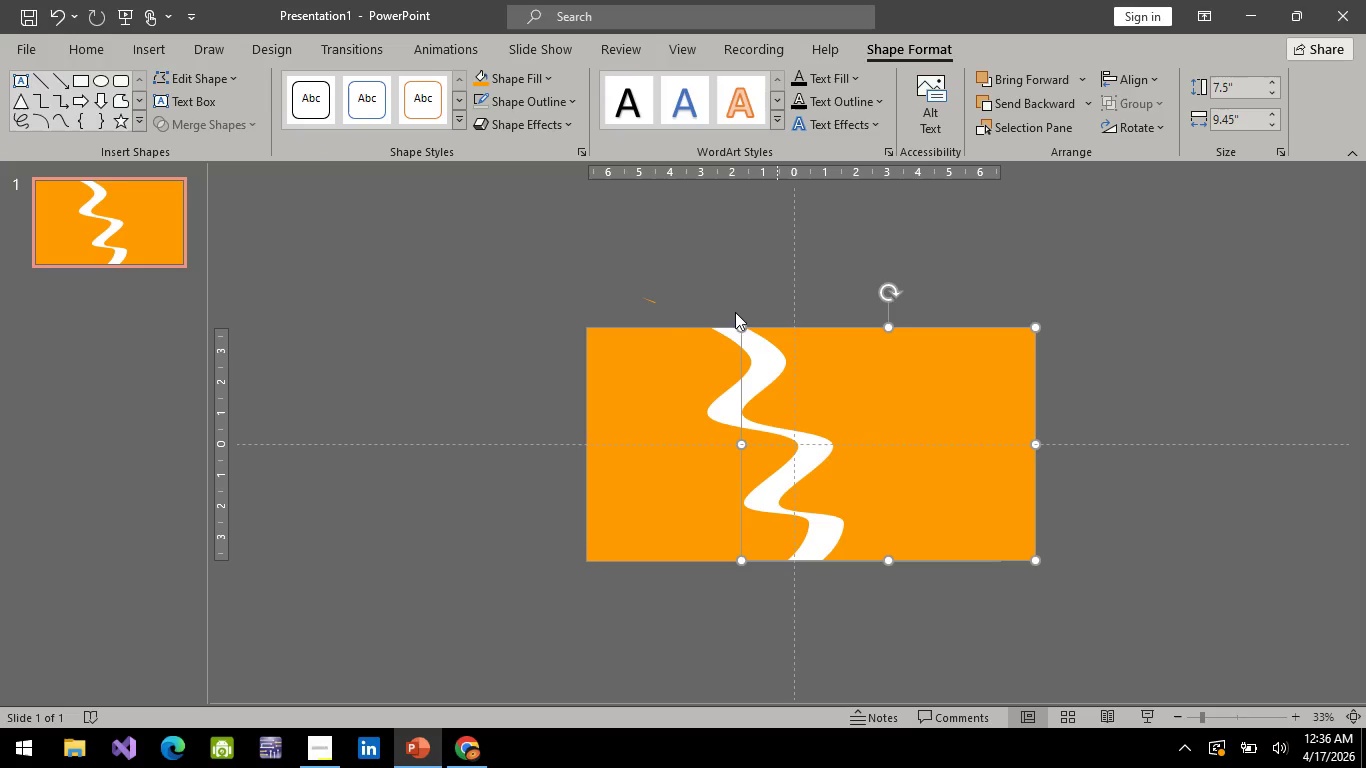 
key(Alt+AltLeft)
 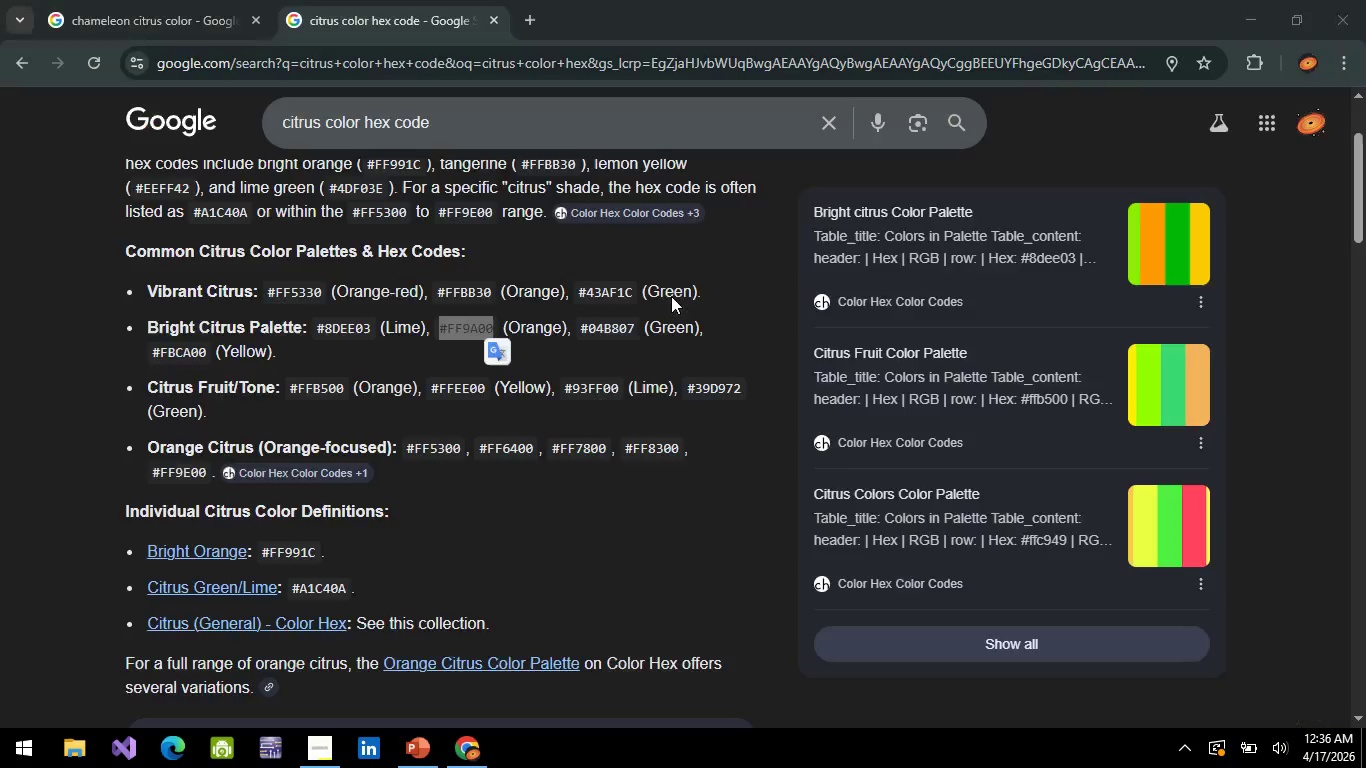 
key(Alt+Tab)
 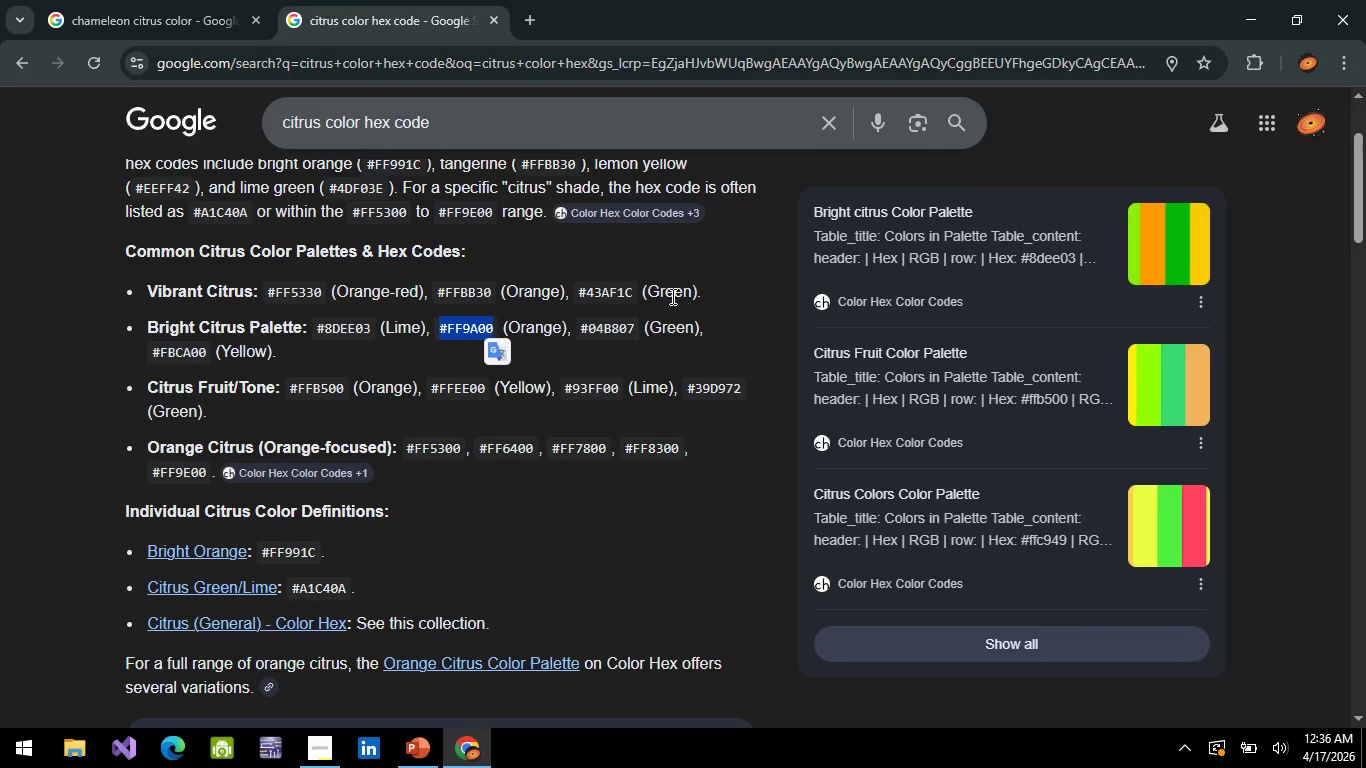 
key(Alt+AltLeft)
 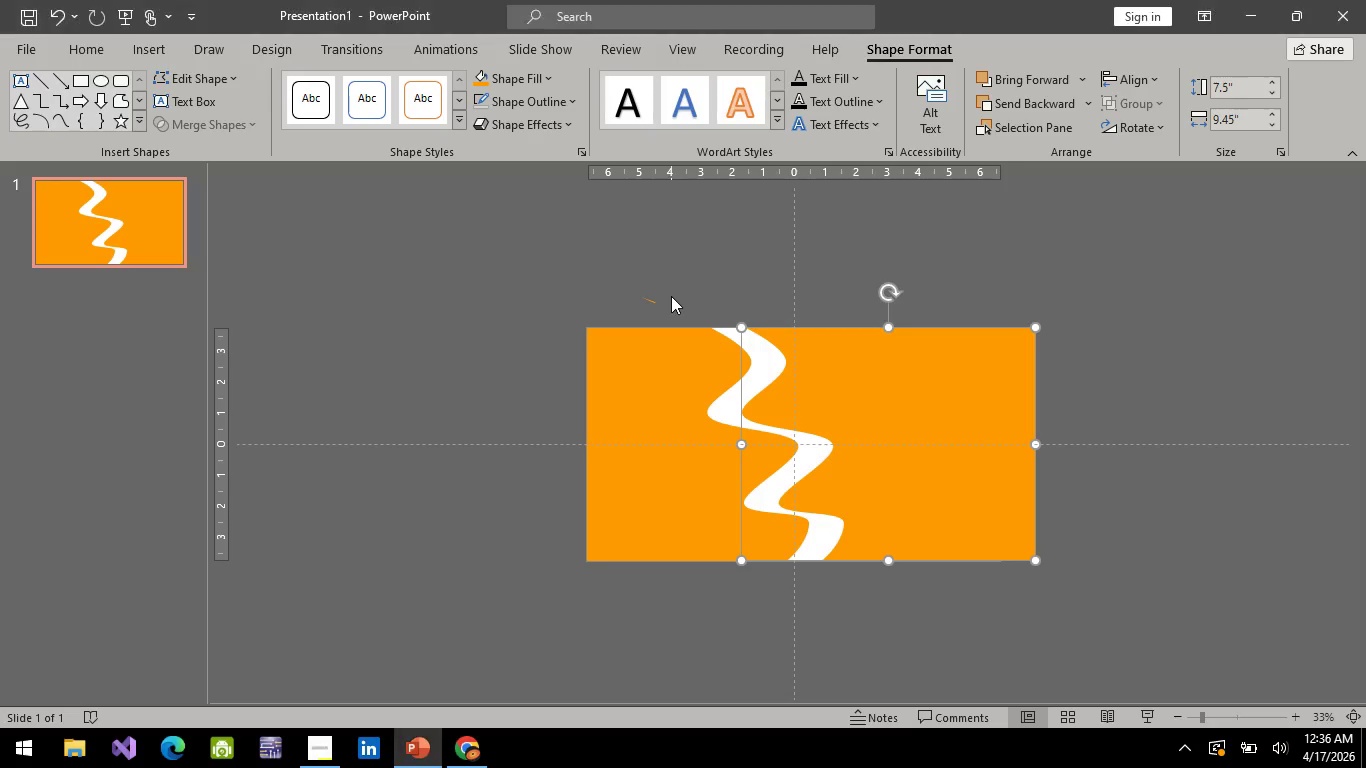 
key(Alt+Tab)
 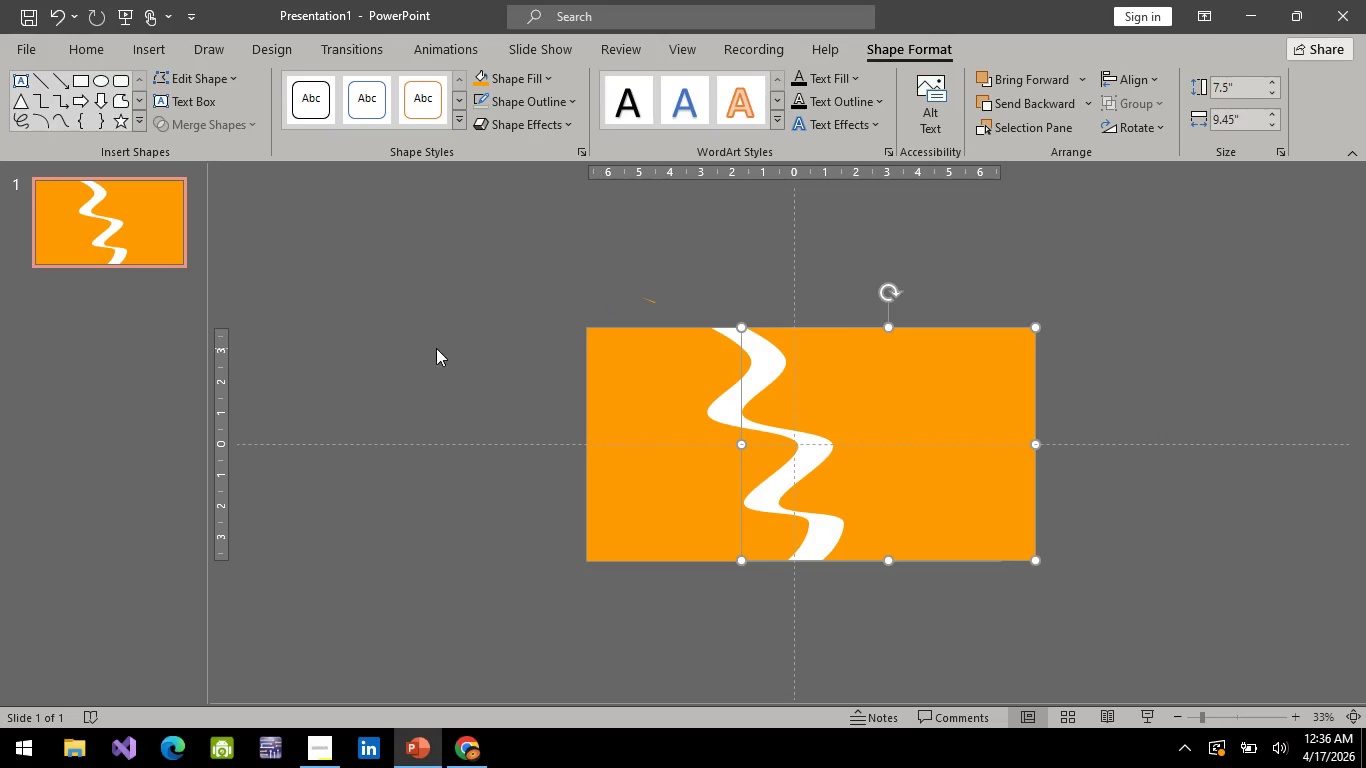 
key(Alt+AltLeft)
 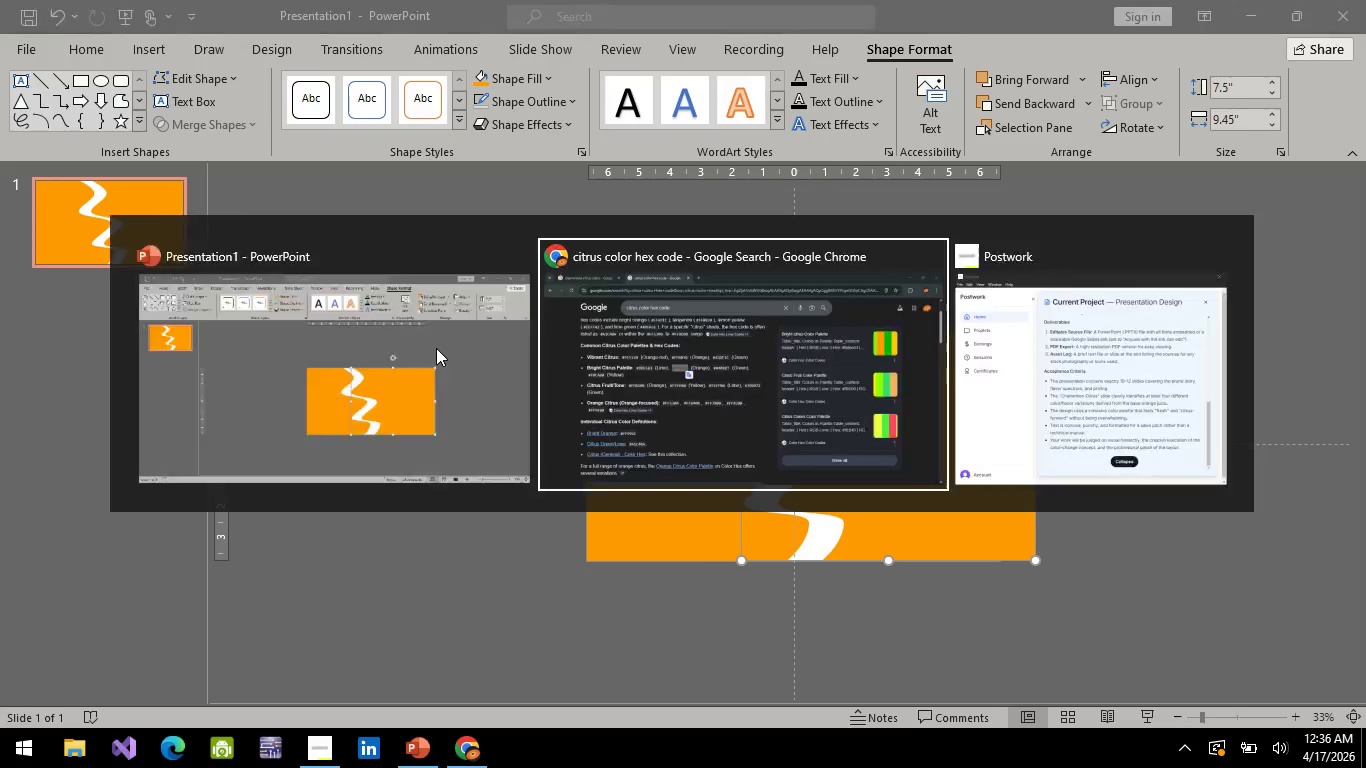 
key(Alt+Tab)
 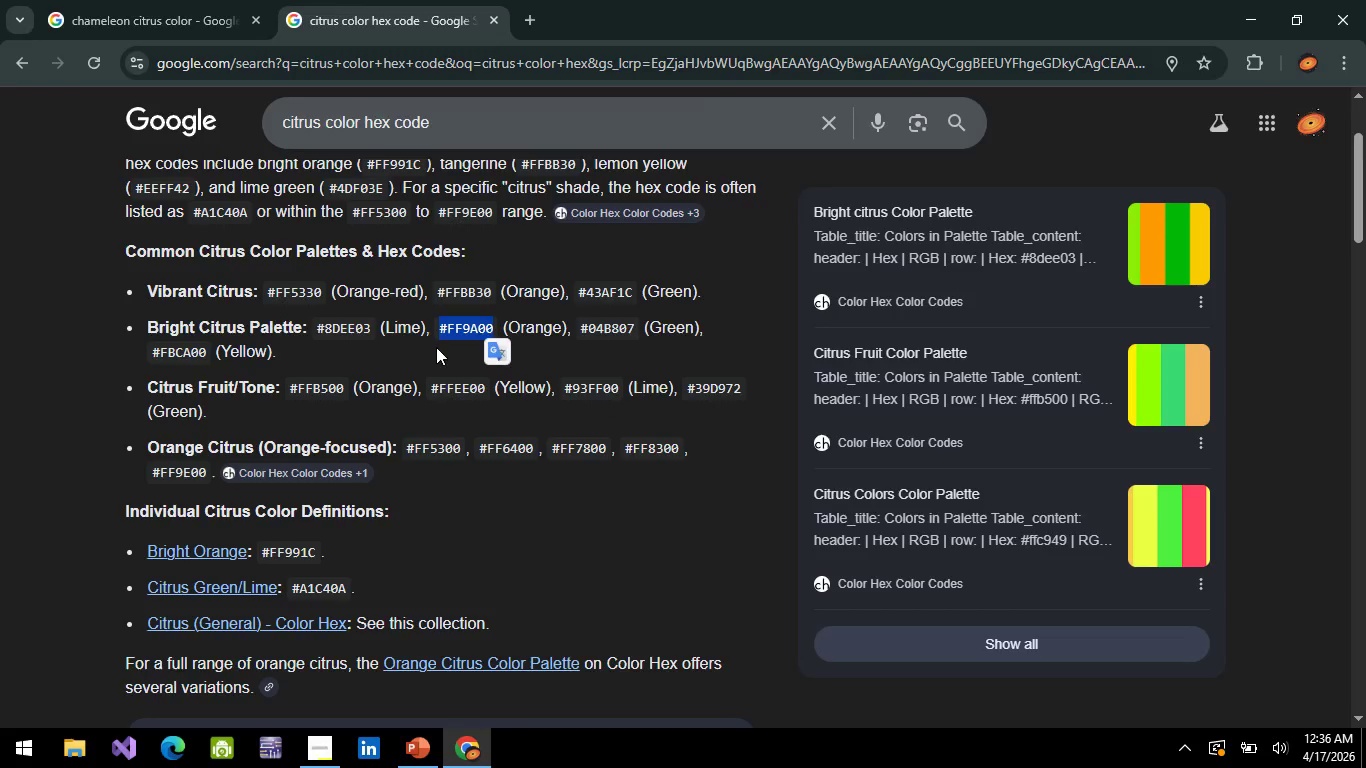 
key(Alt+AltLeft)
 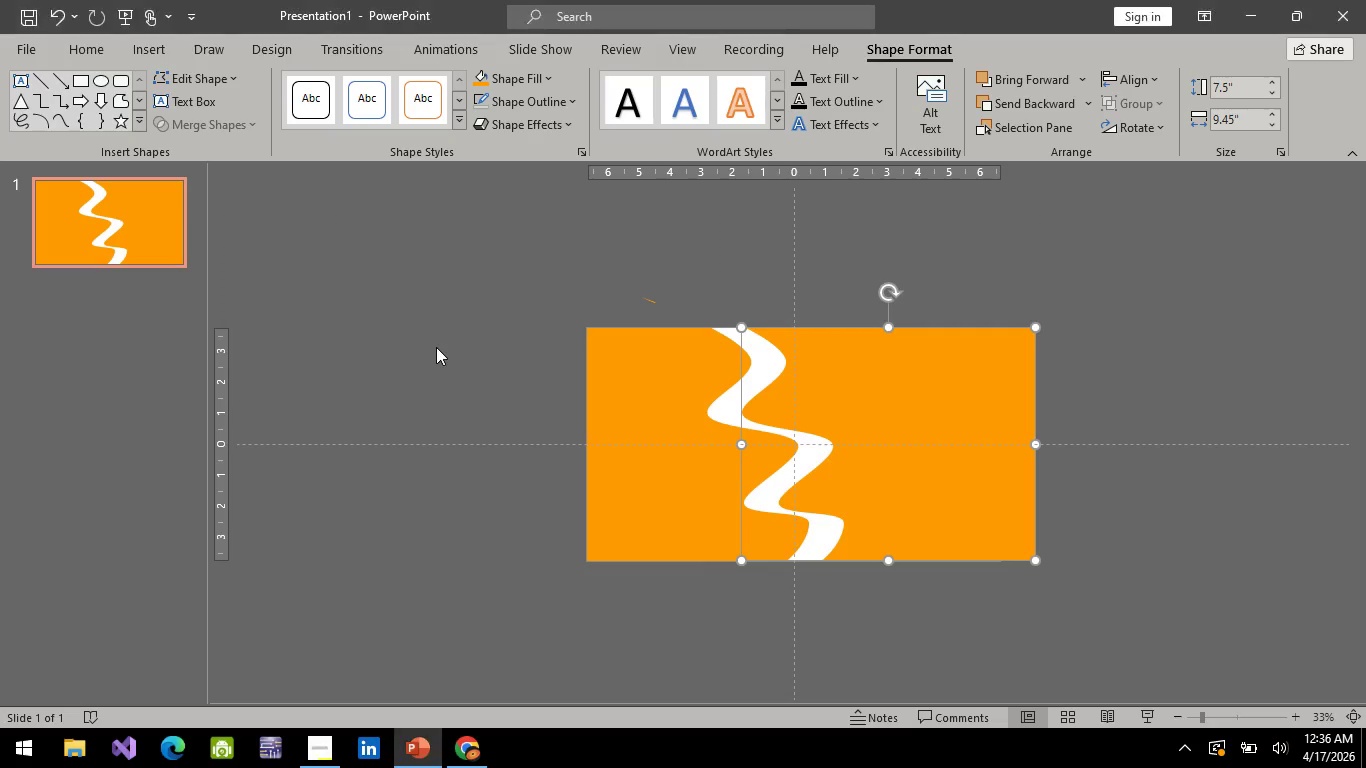 
key(Alt+Tab)
 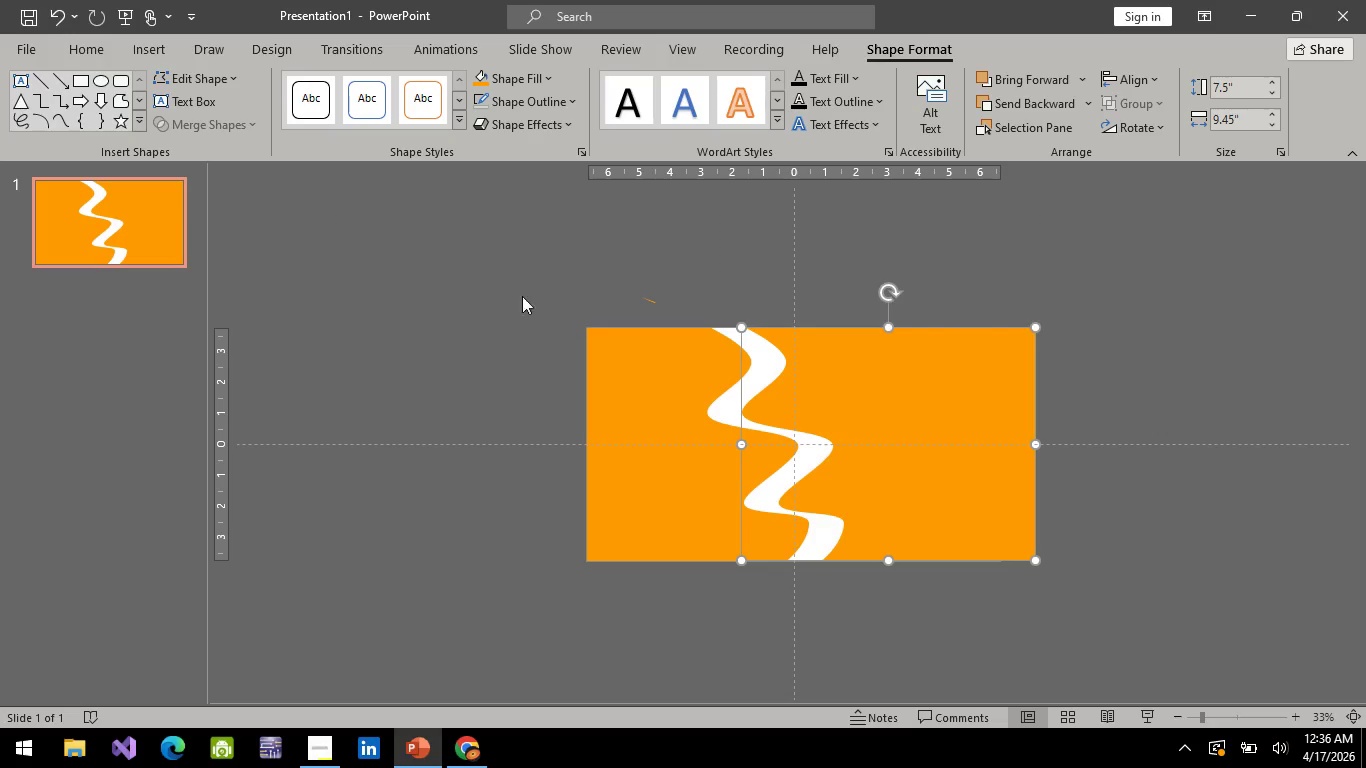 
wait(5.27)
 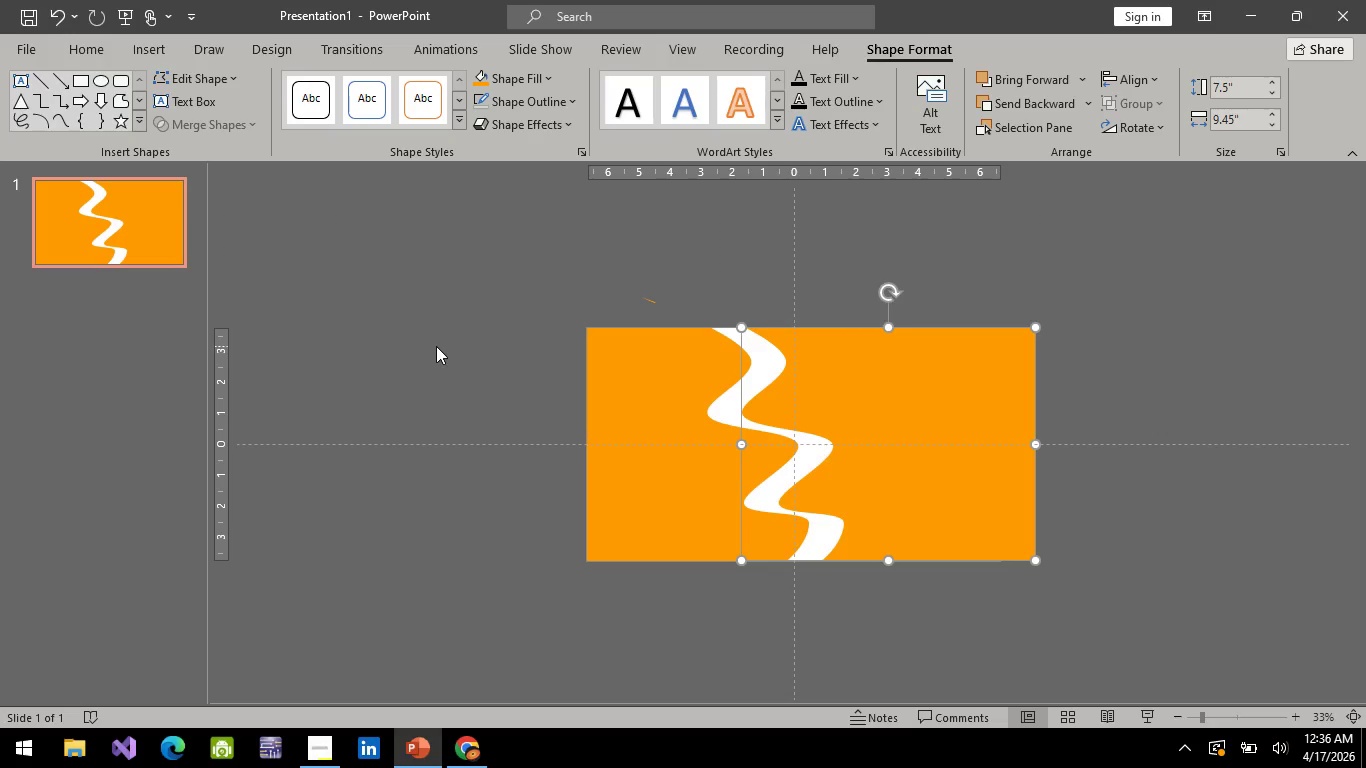 
left_click([615, 420])
 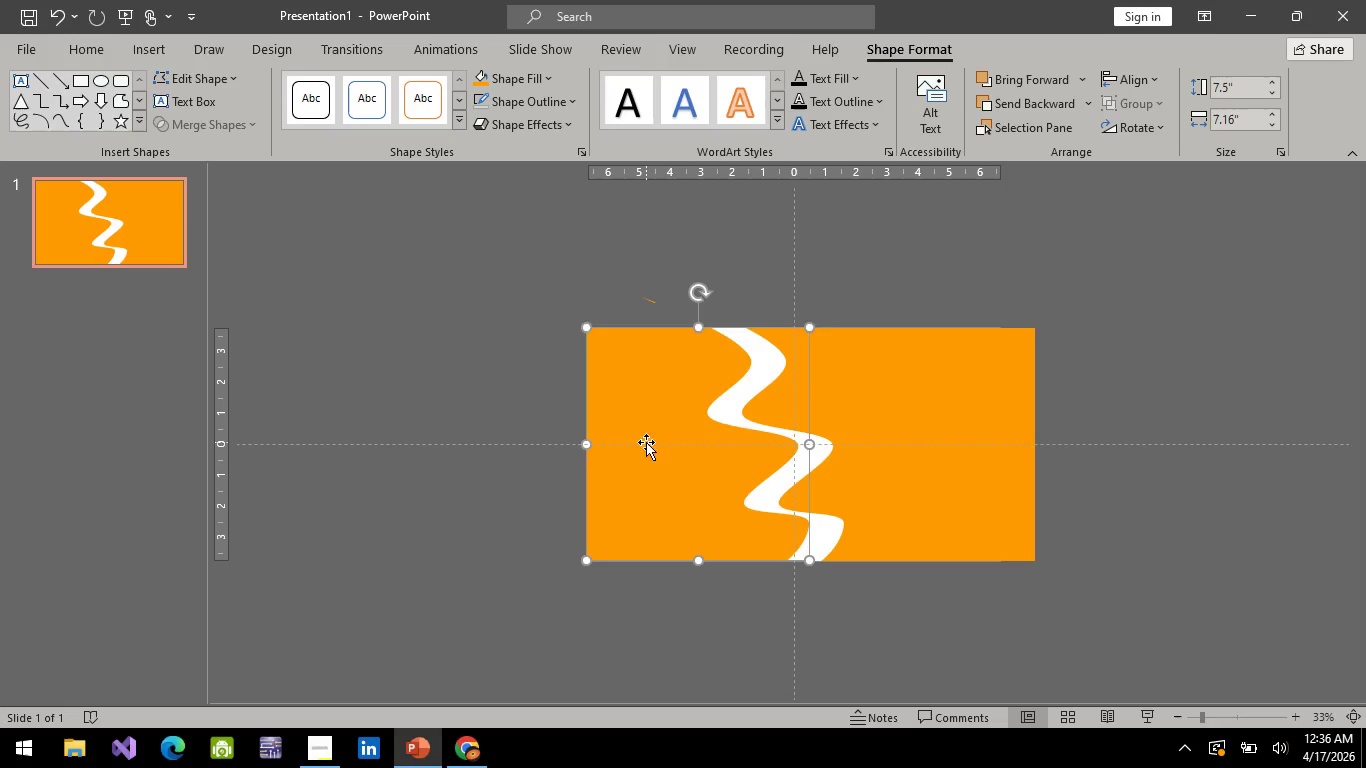 
left_click_drag(start_coordinate=[646, 442], to_coordinate=[601, 440])
 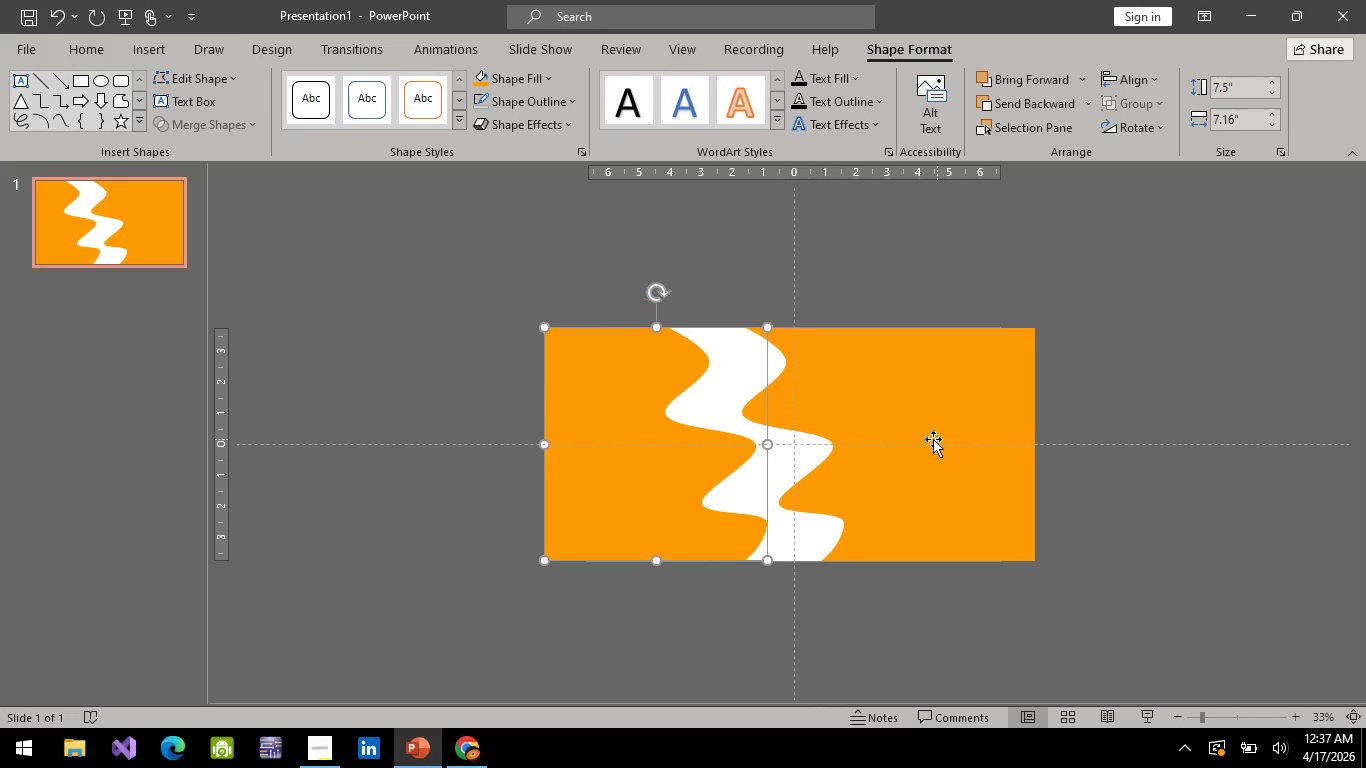 
left_click_drag(start_coordinate=[931, 440], to_coordinate=[902, 440])
 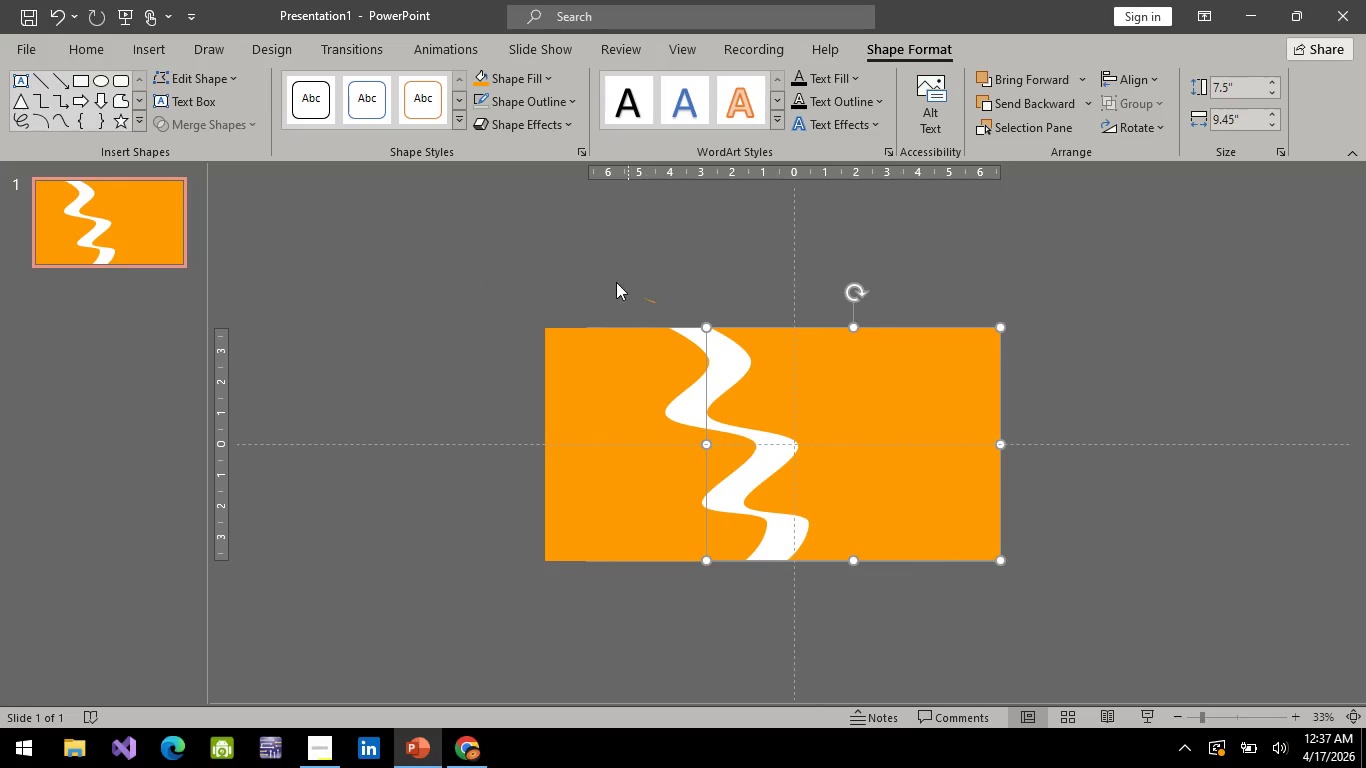 
key(Control+Z)
 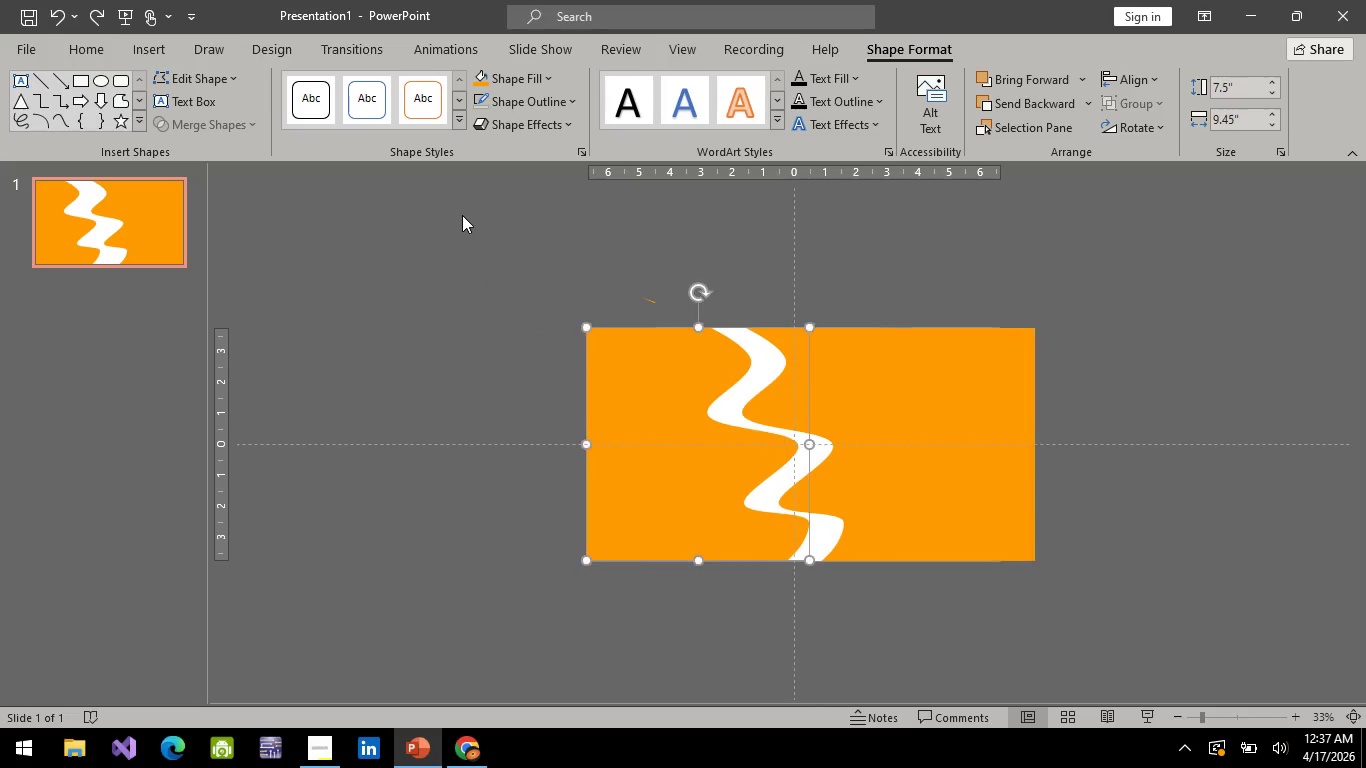 
key(Control+Z)
 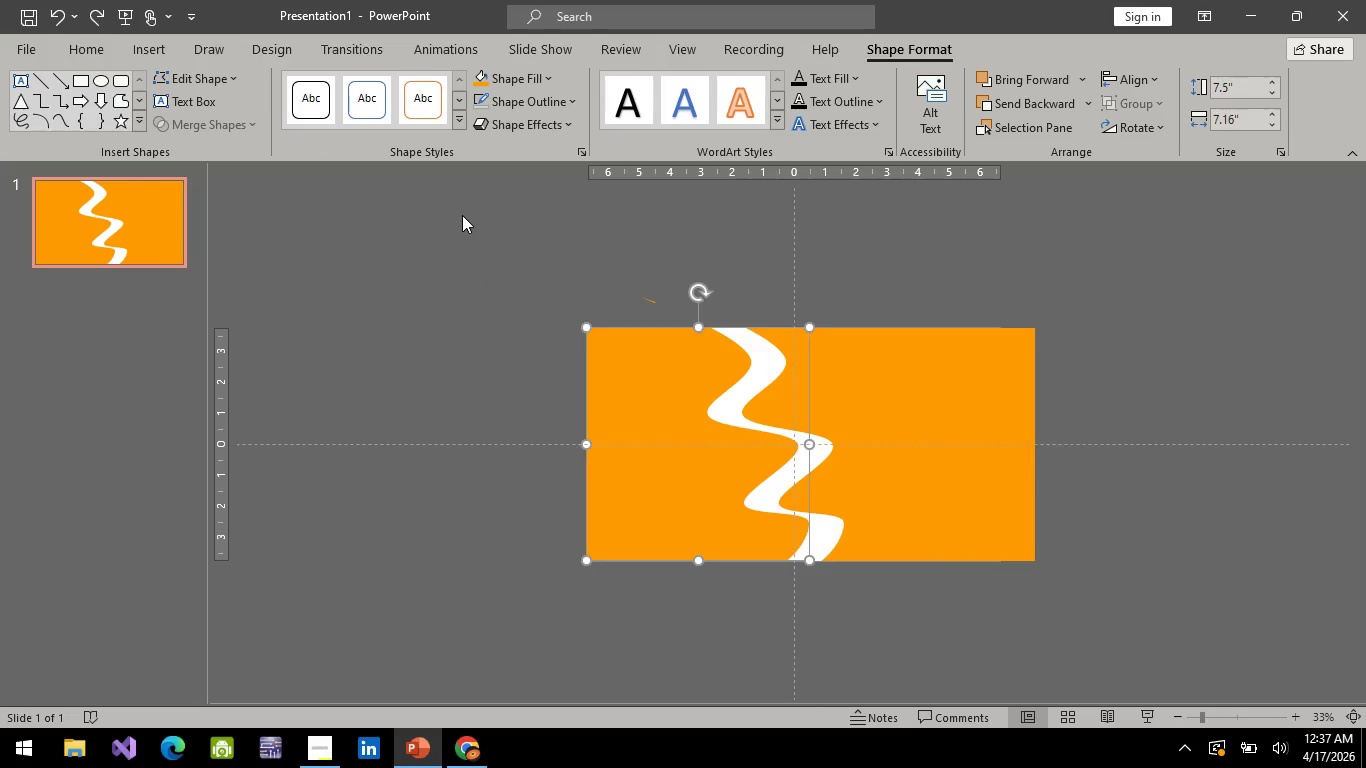 
key(Control+Z)
 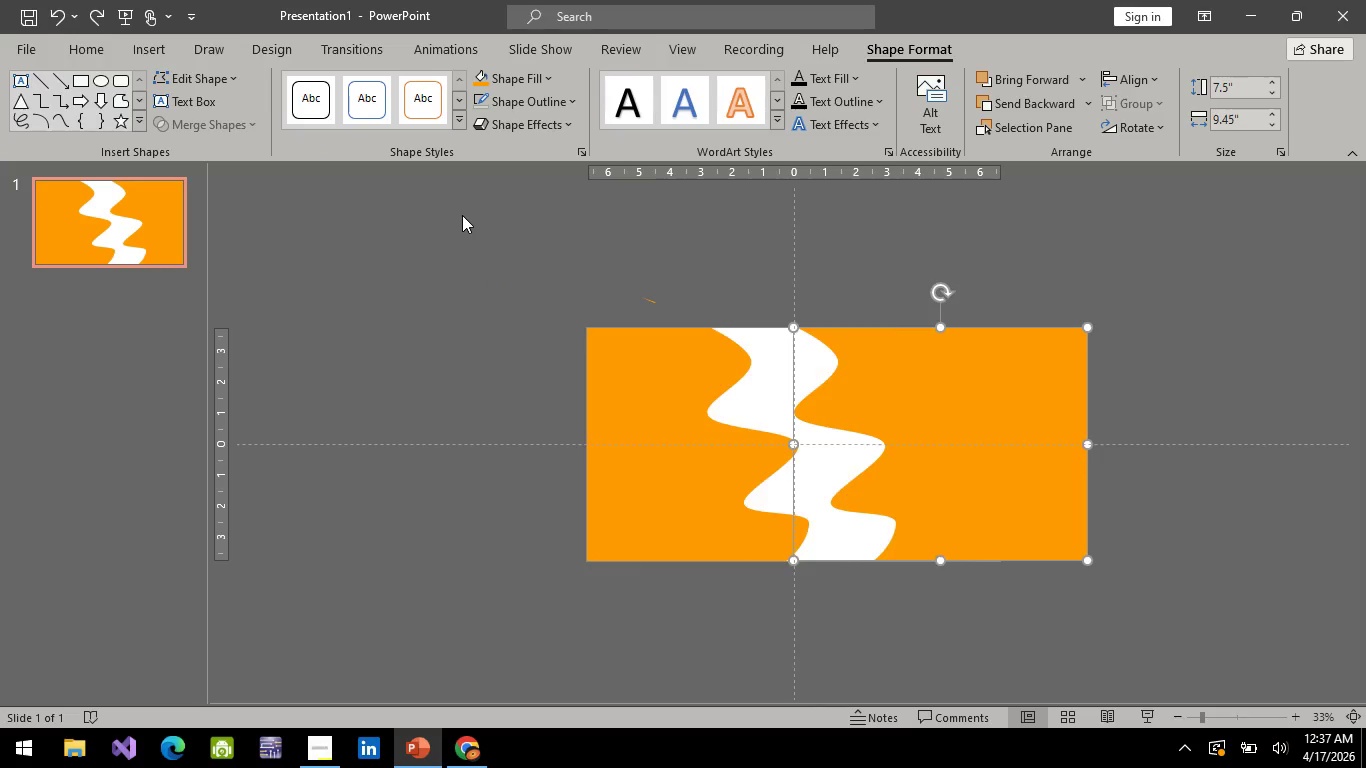 
key(Control+Z)
 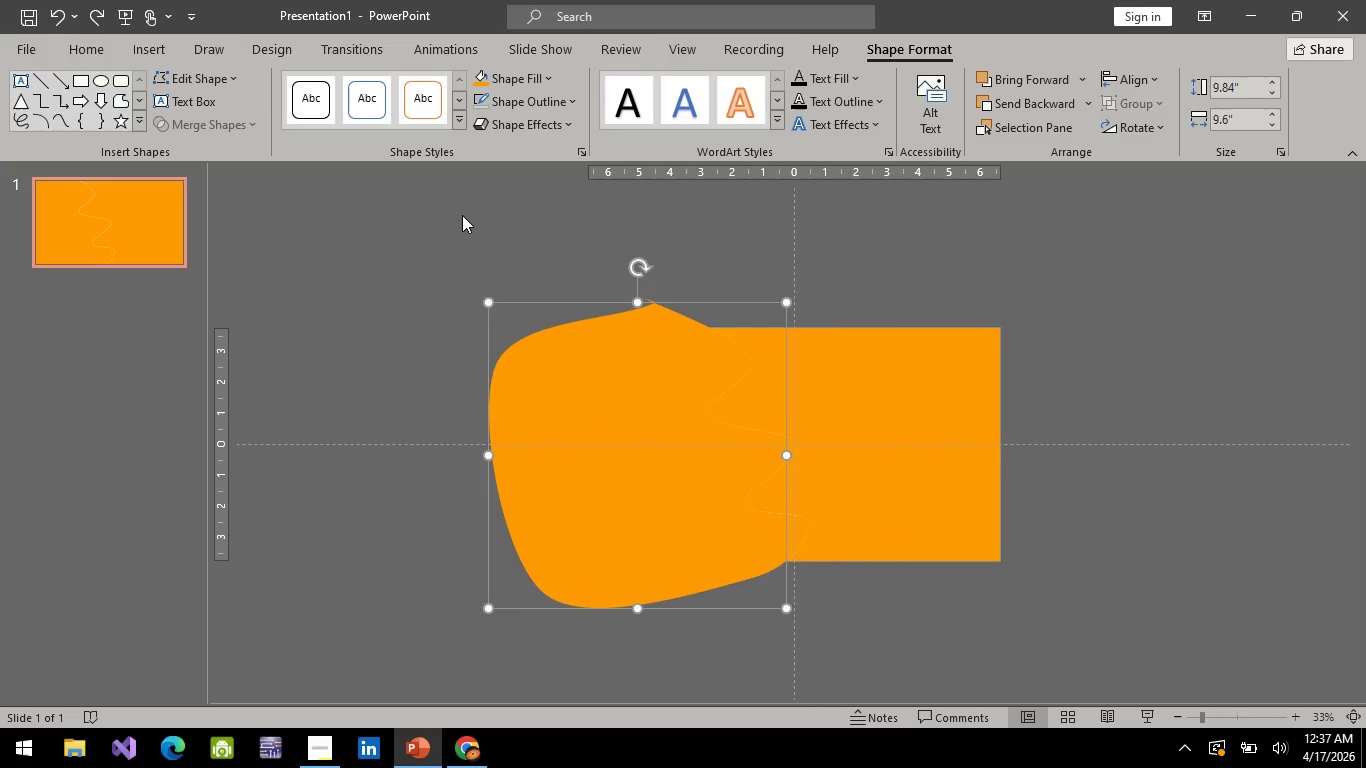 
key(Control+Z)
 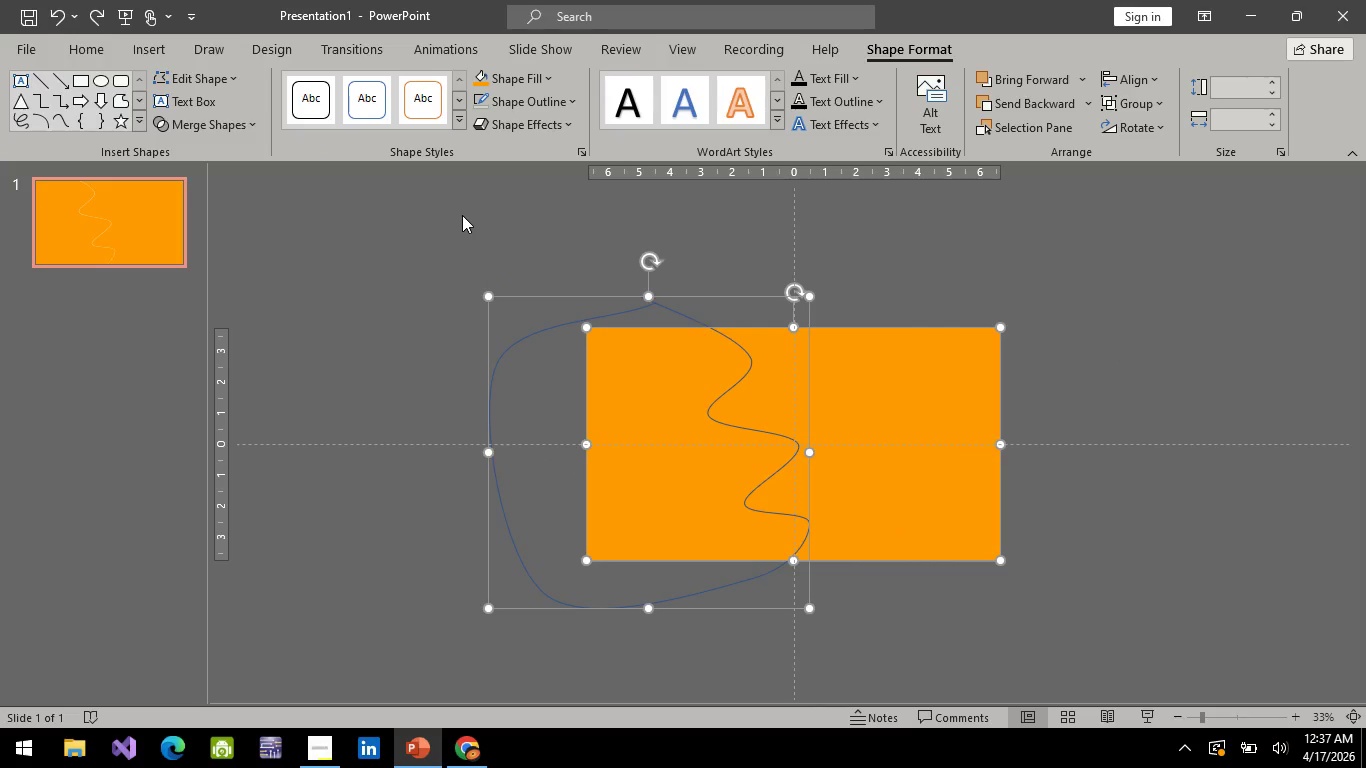 
key(Control+Z)
 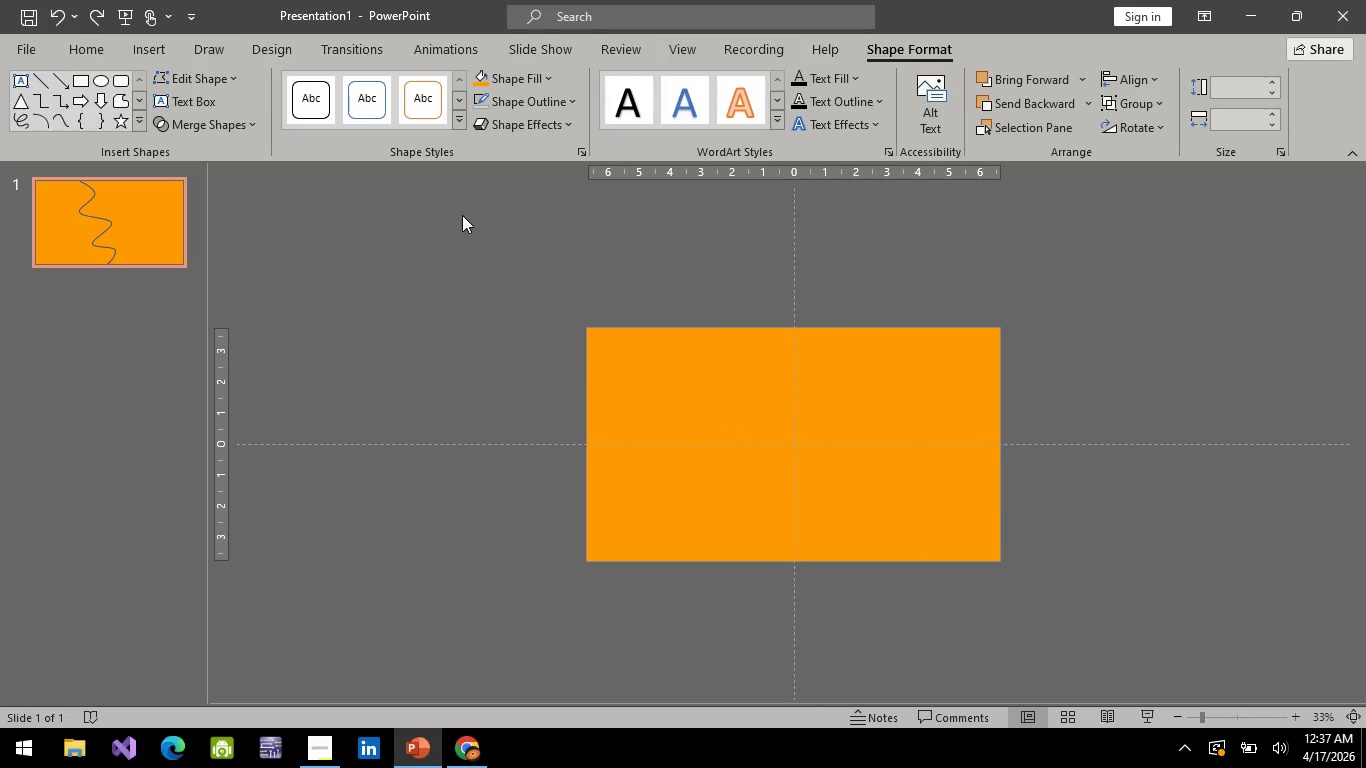 
key(Control+Z)
 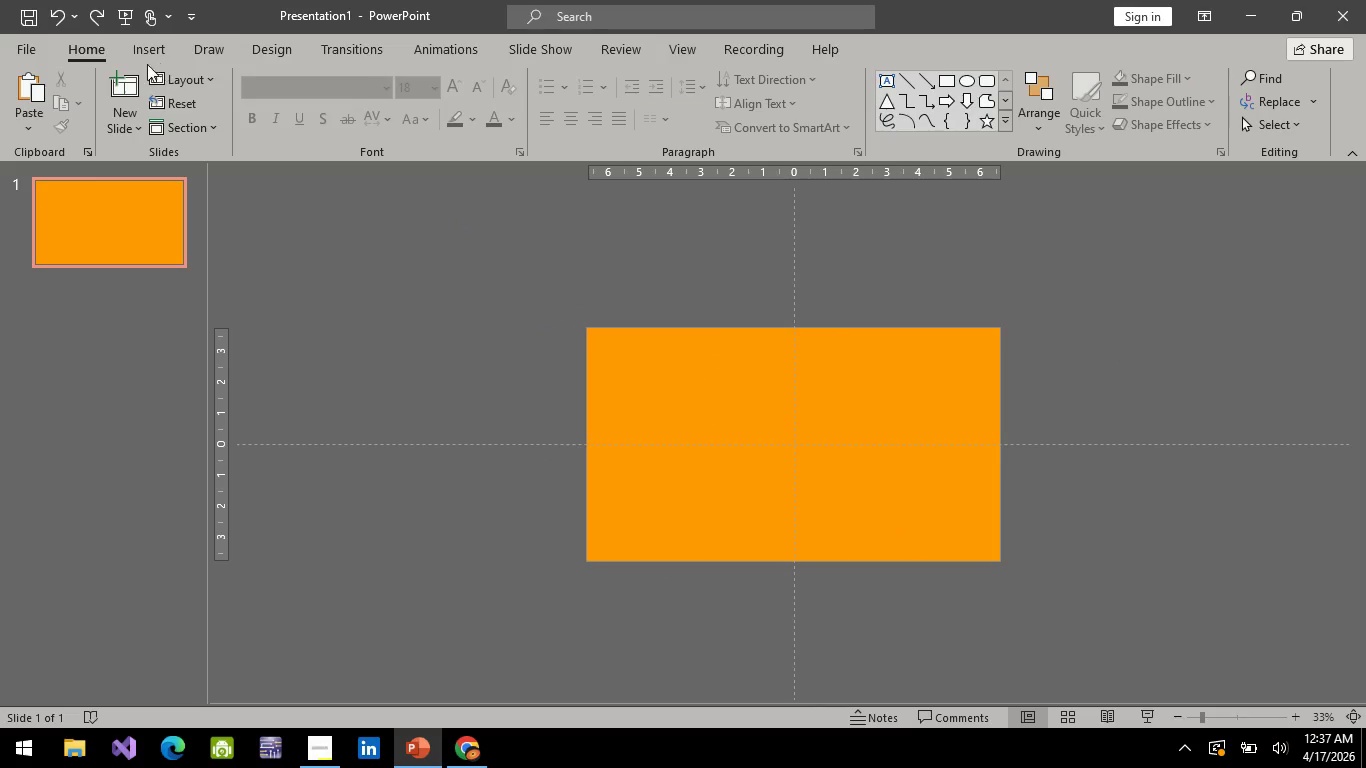 
left_click([142, 48])
 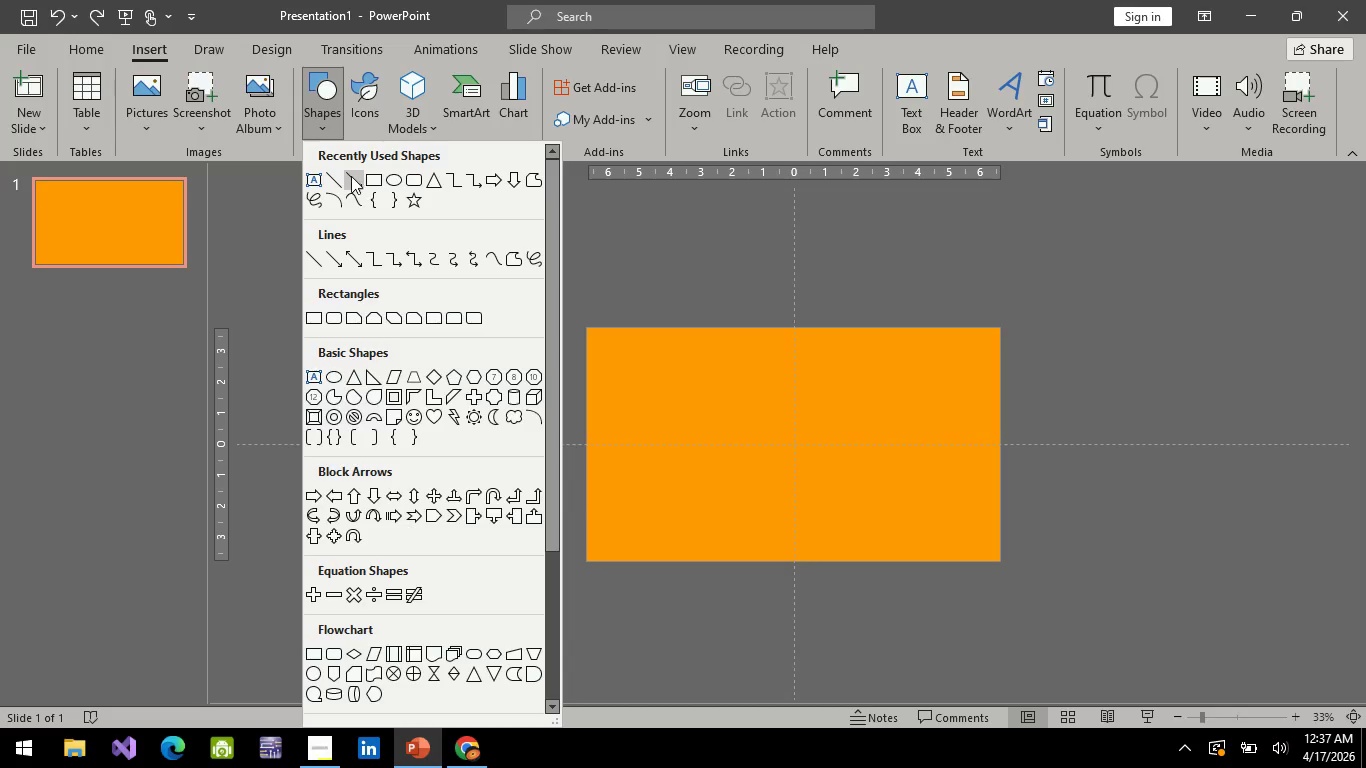 
left_click([356, 196])
 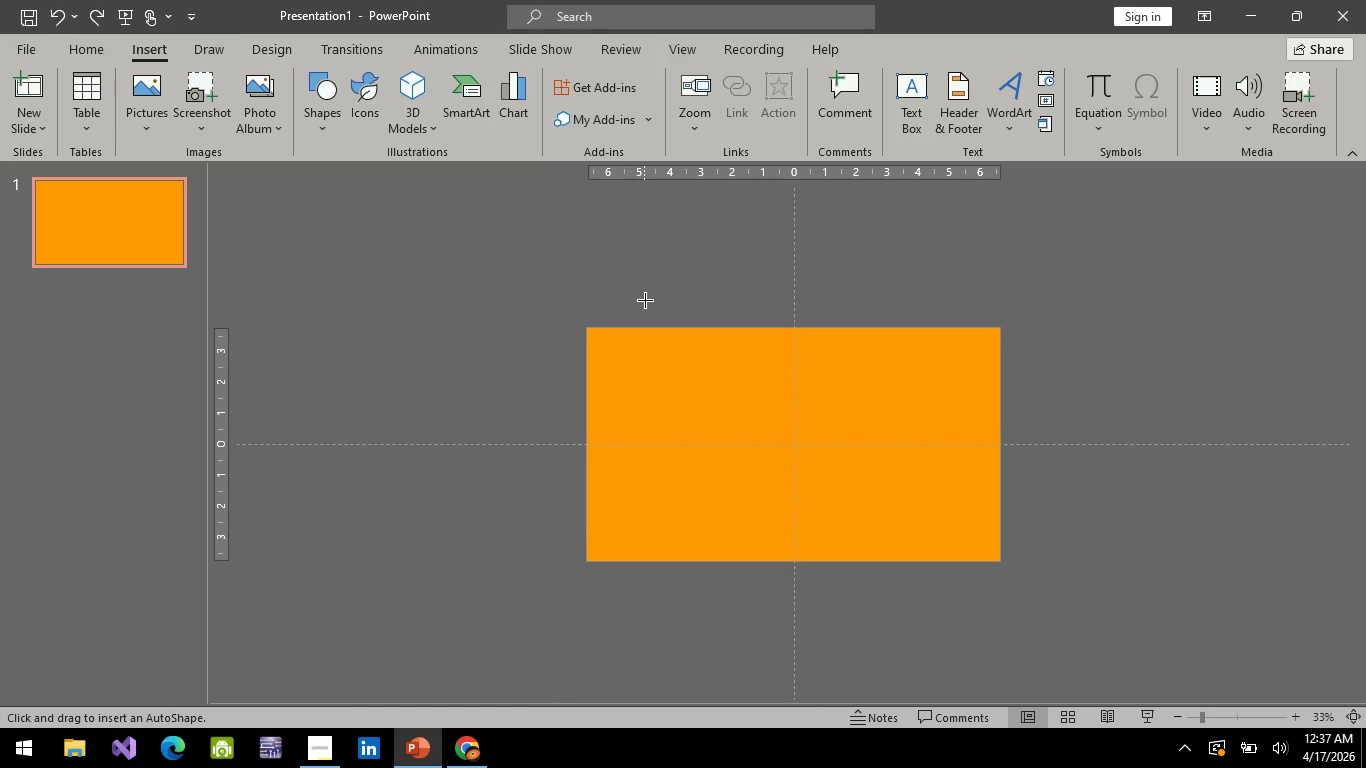 
left_click([646, 300])
 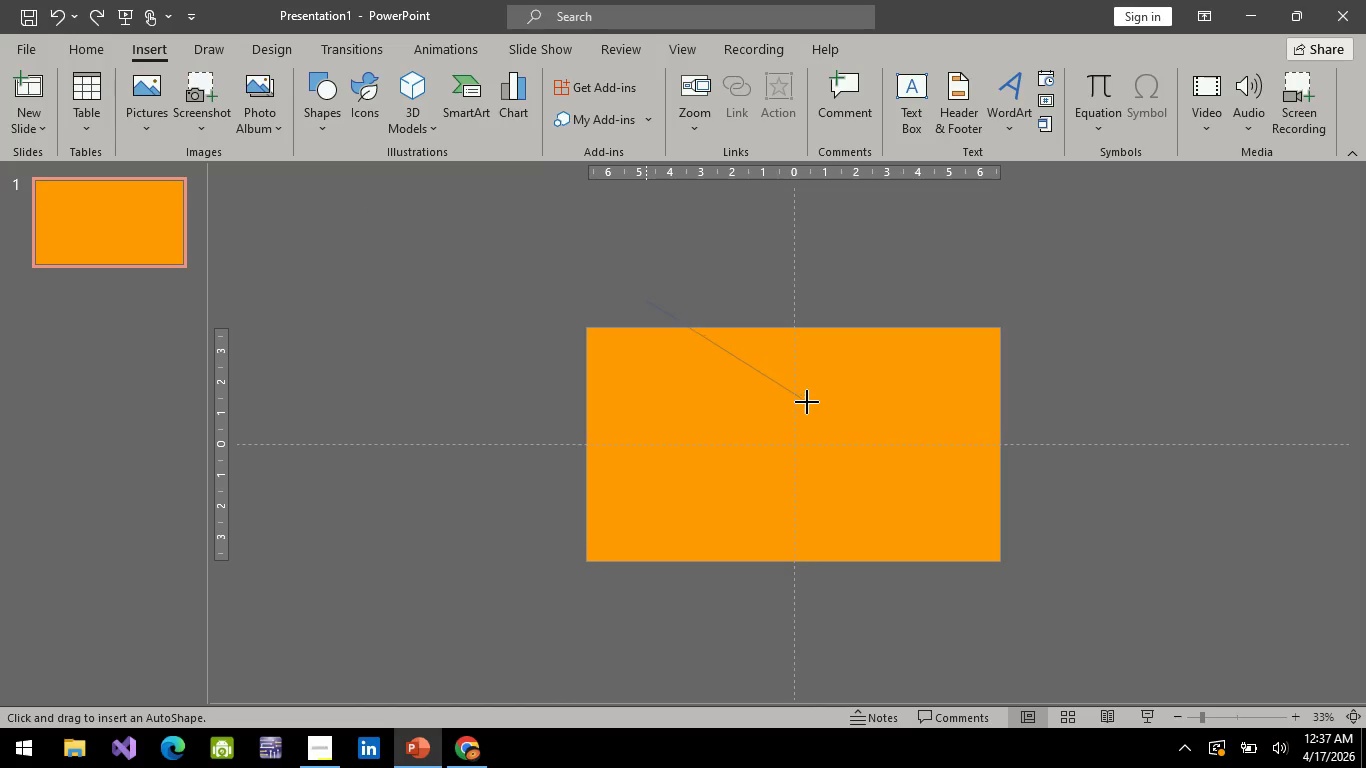 
left_click([817, 411])
 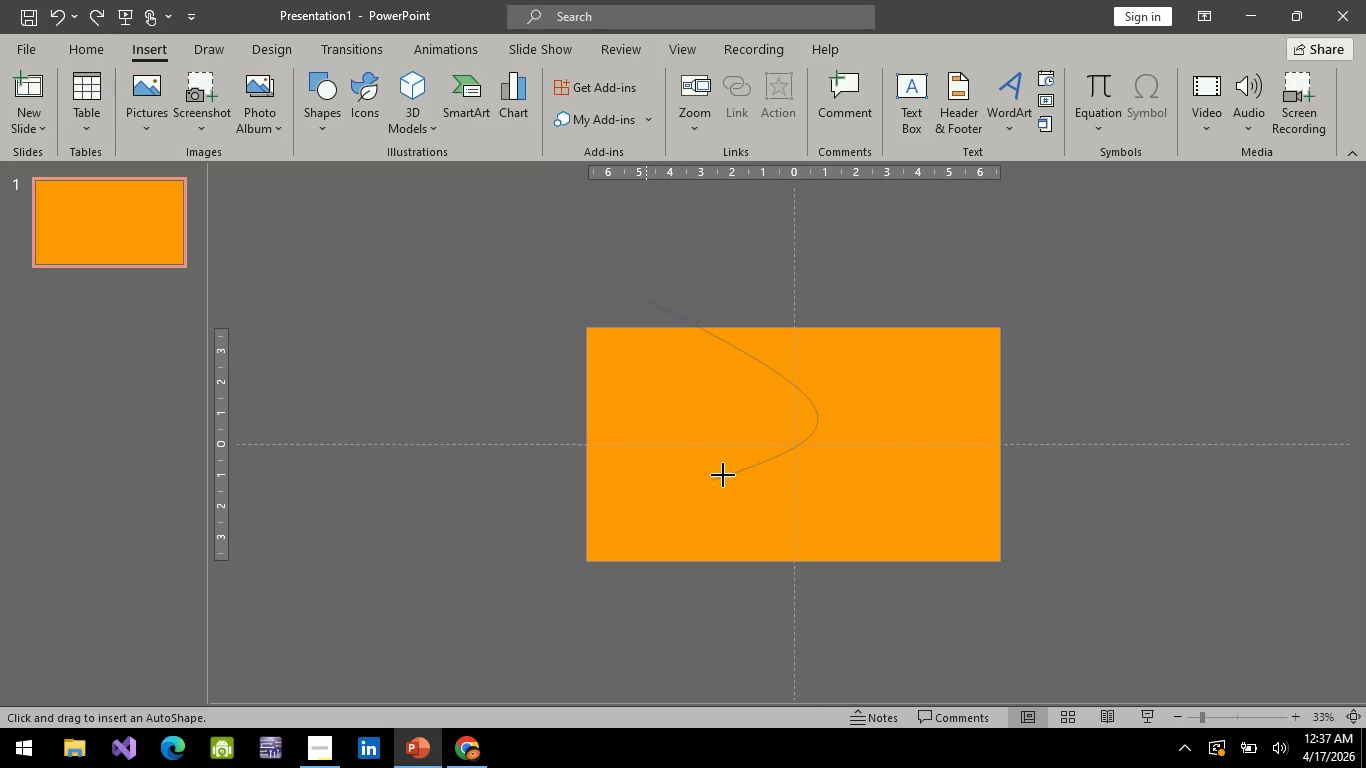 
left_click([759, 463])
 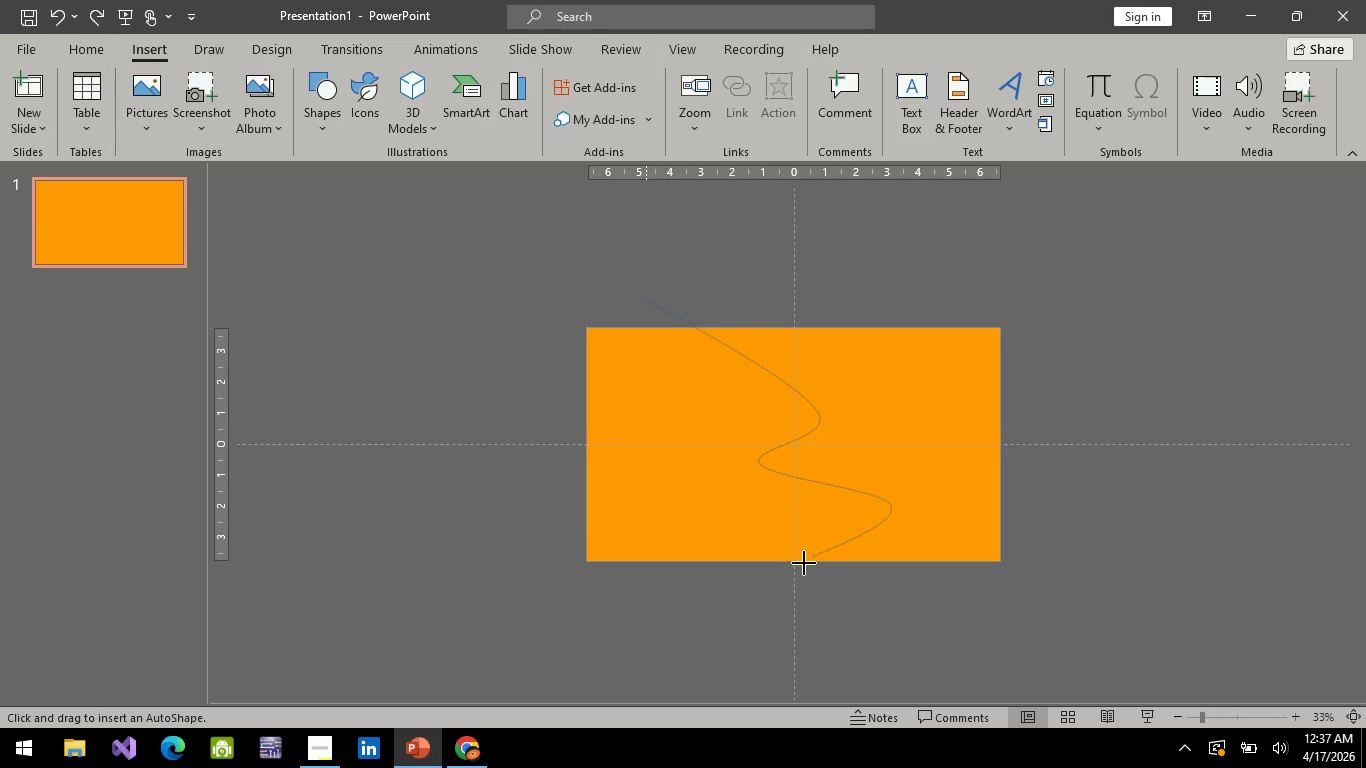 
left_click([745, 620])
 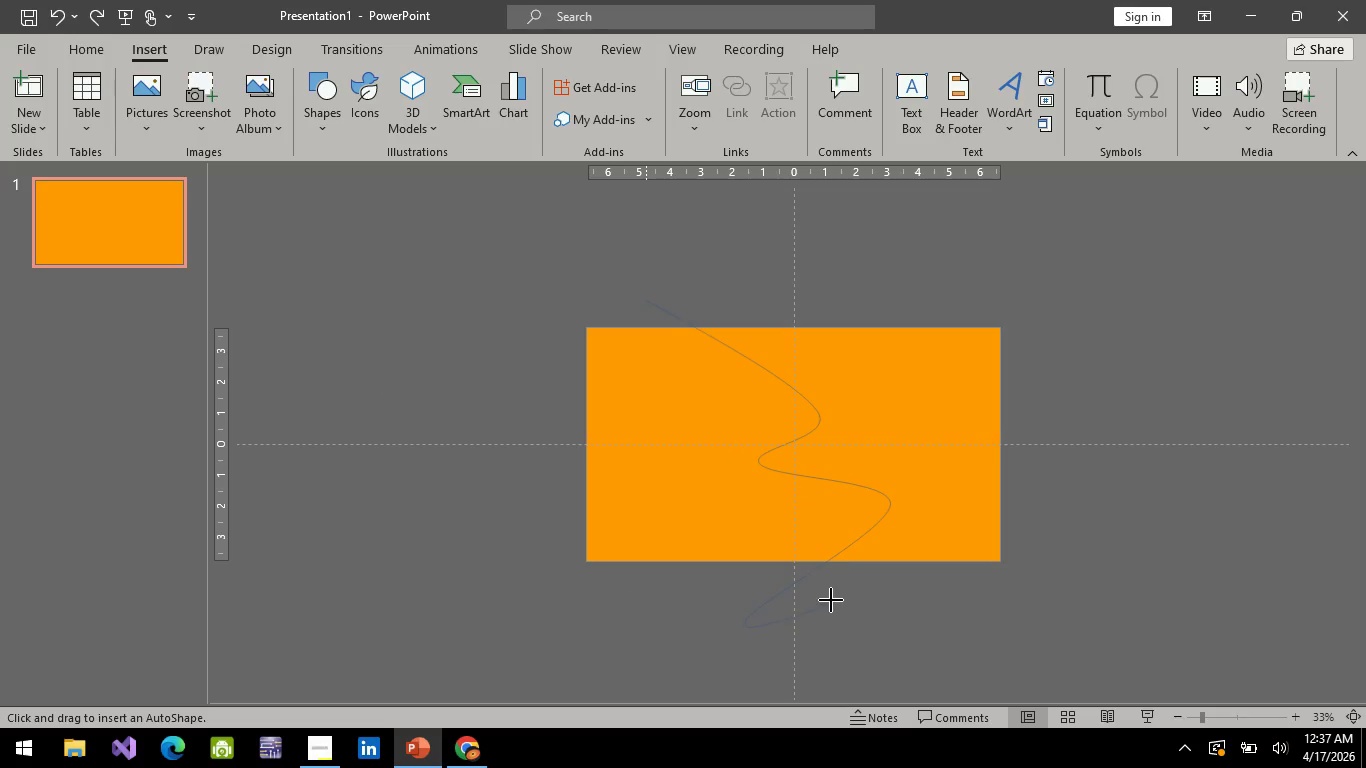 
left_click([766, 584])
 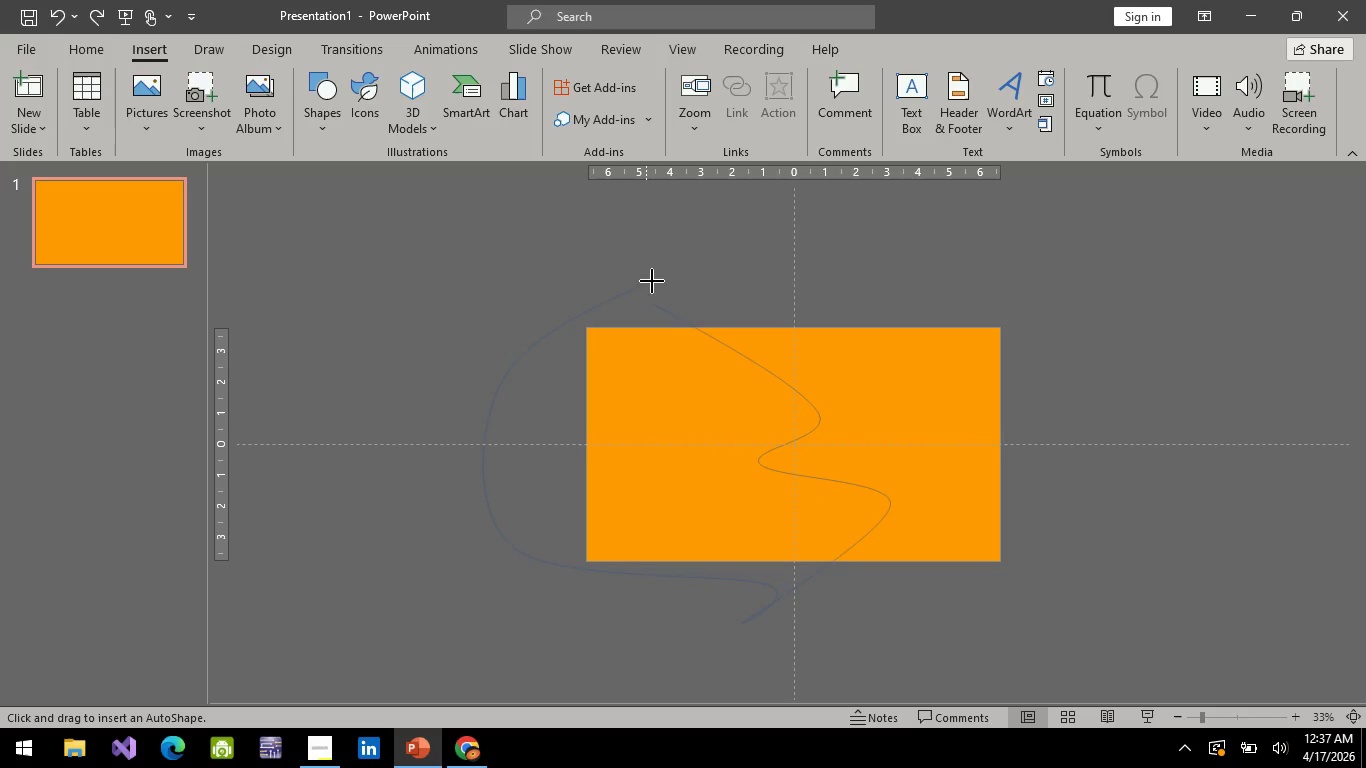 
left_click([640, 300])
 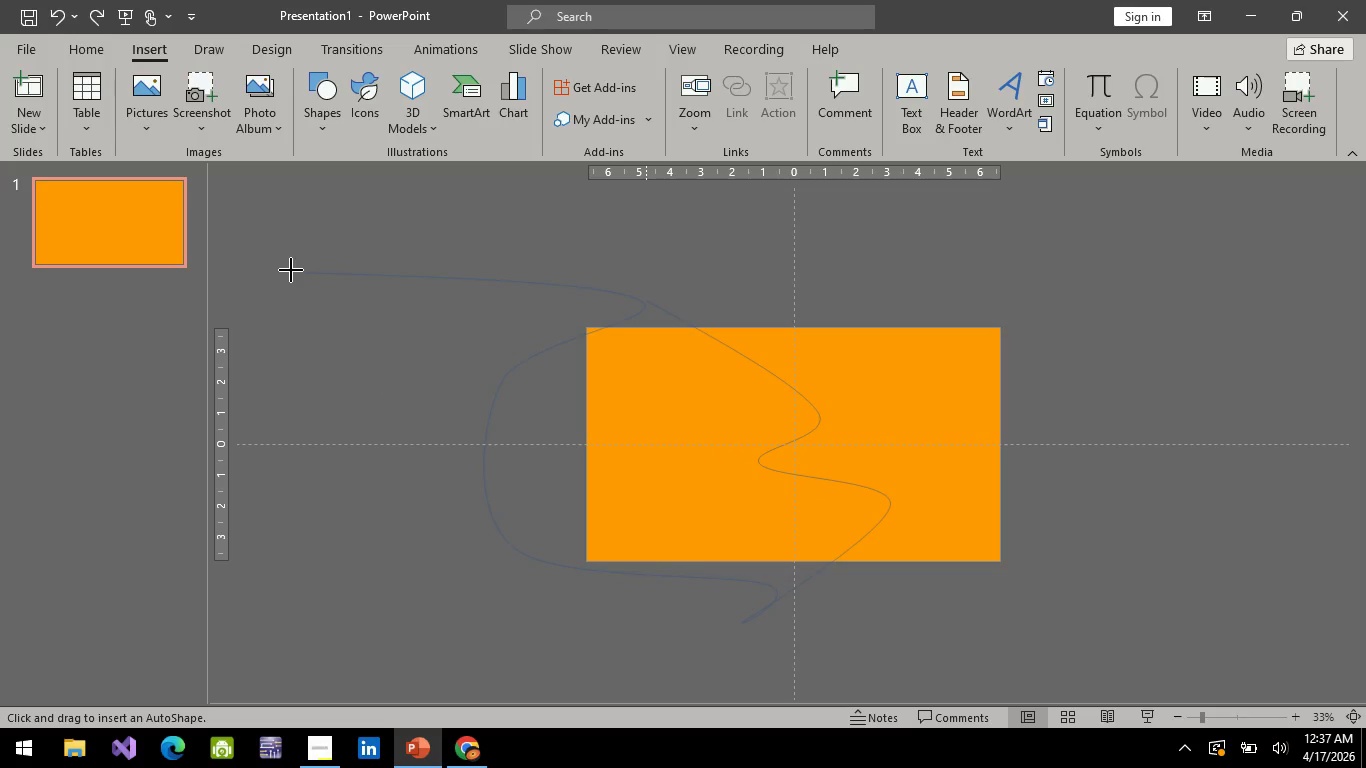 
key(Escape)
 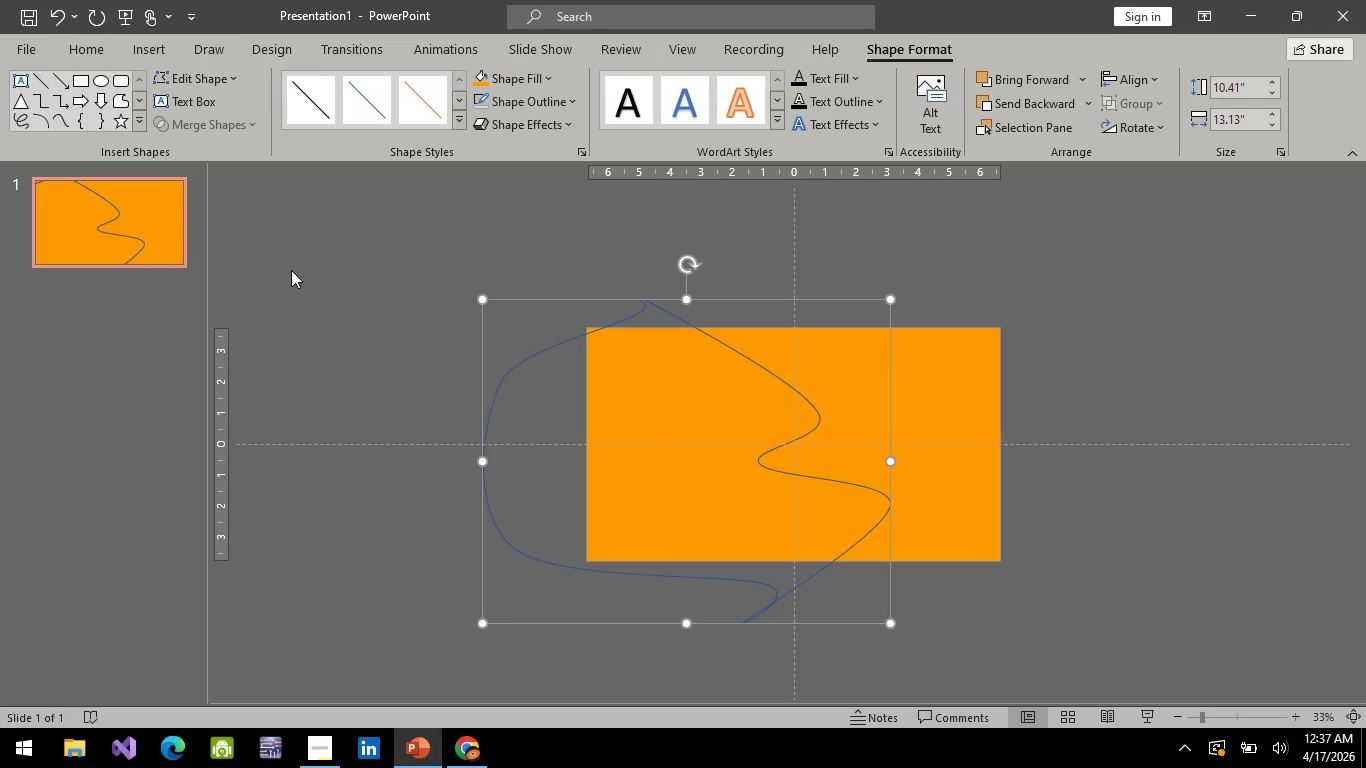 
key(Escape)
 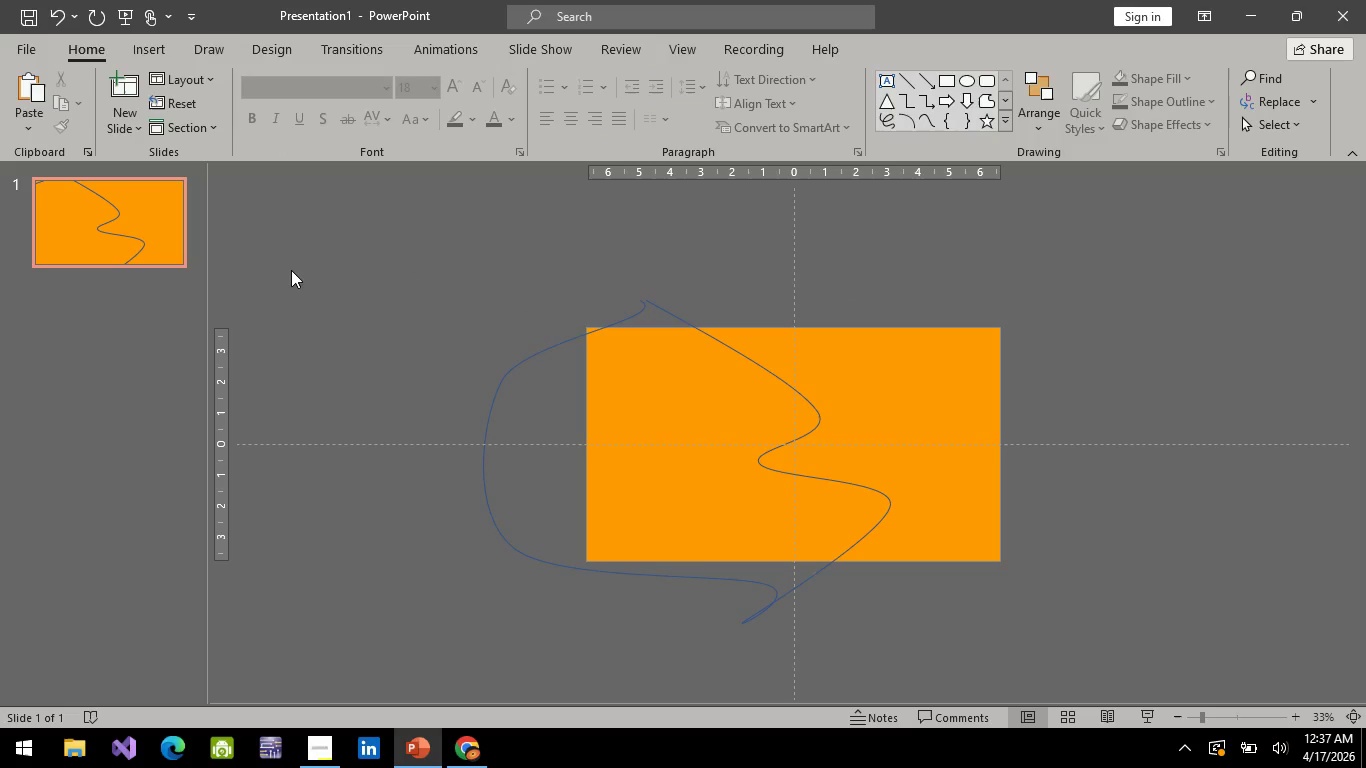 
key(Control+Z)
 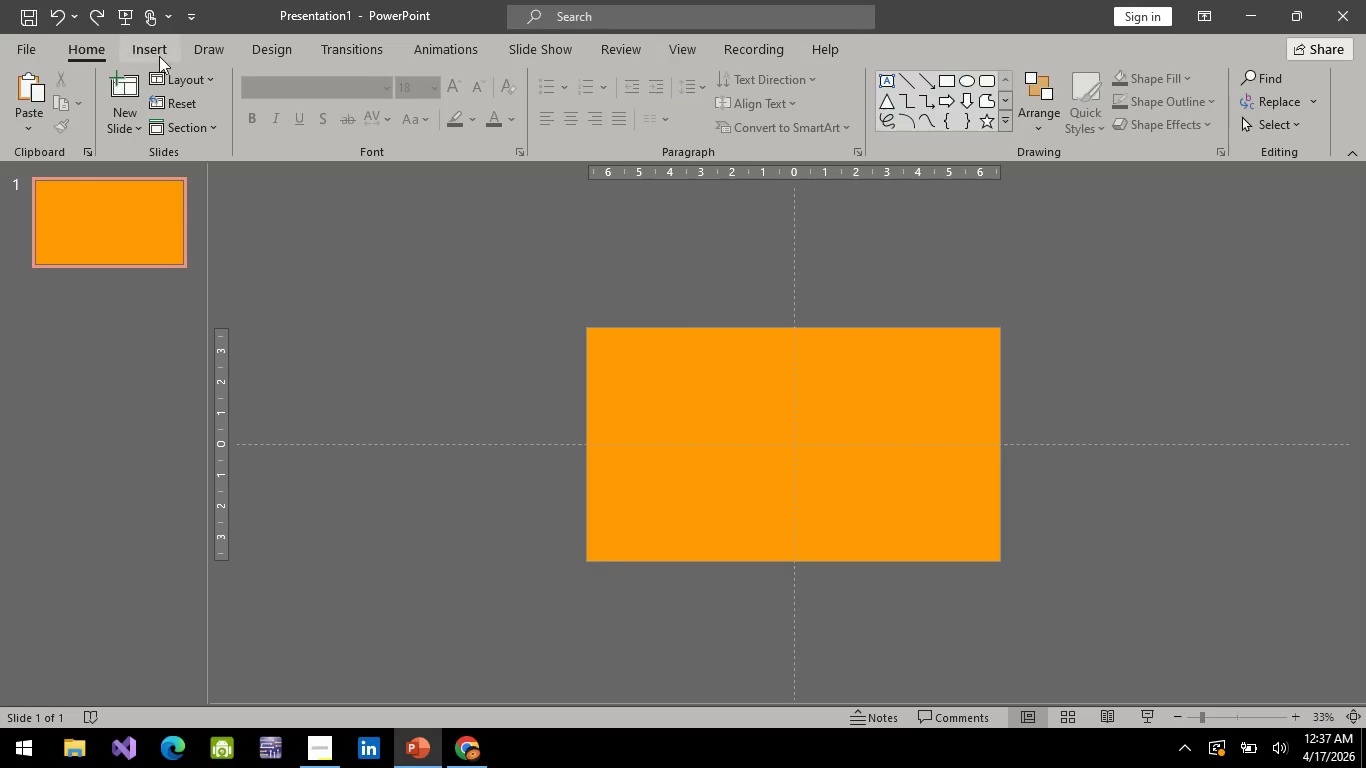 
left_click([159, 56])
 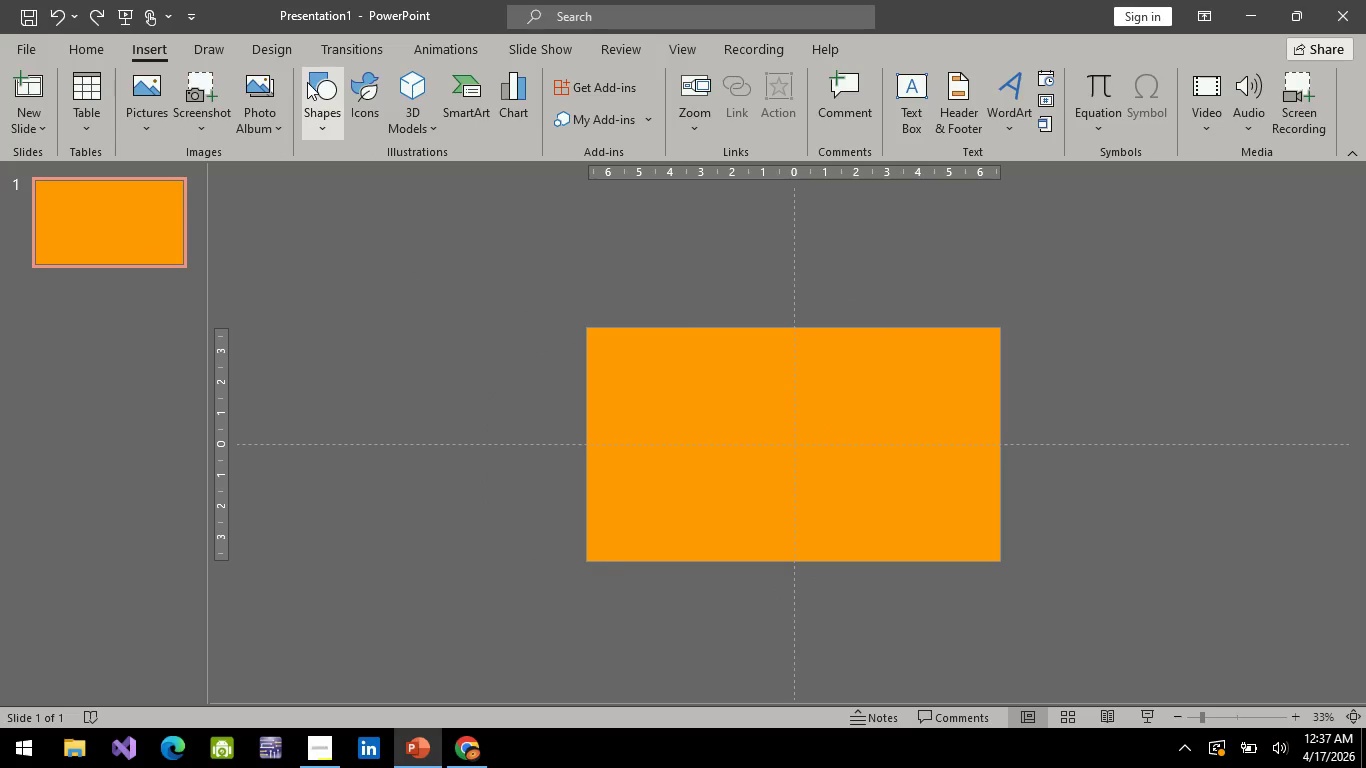 
left_click([307, 82])
 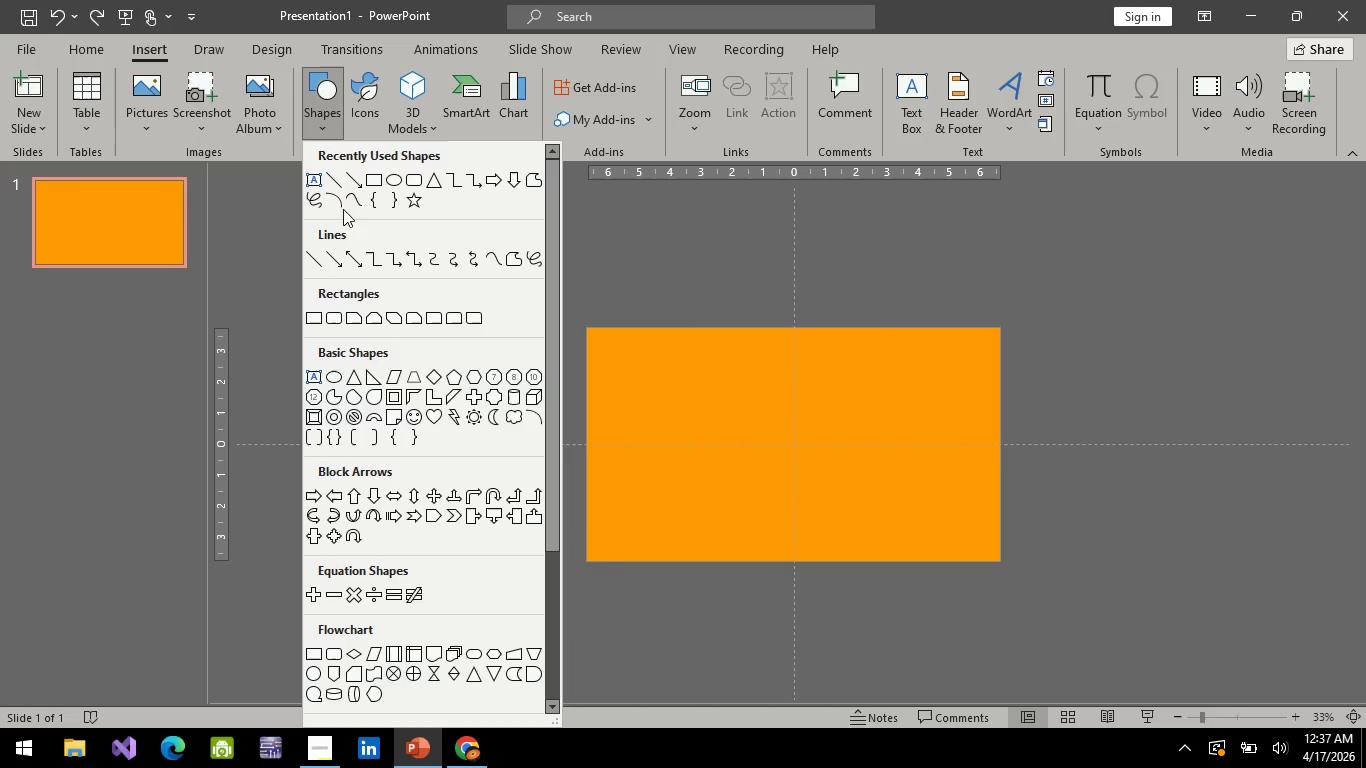 
left_click([355, 202])
 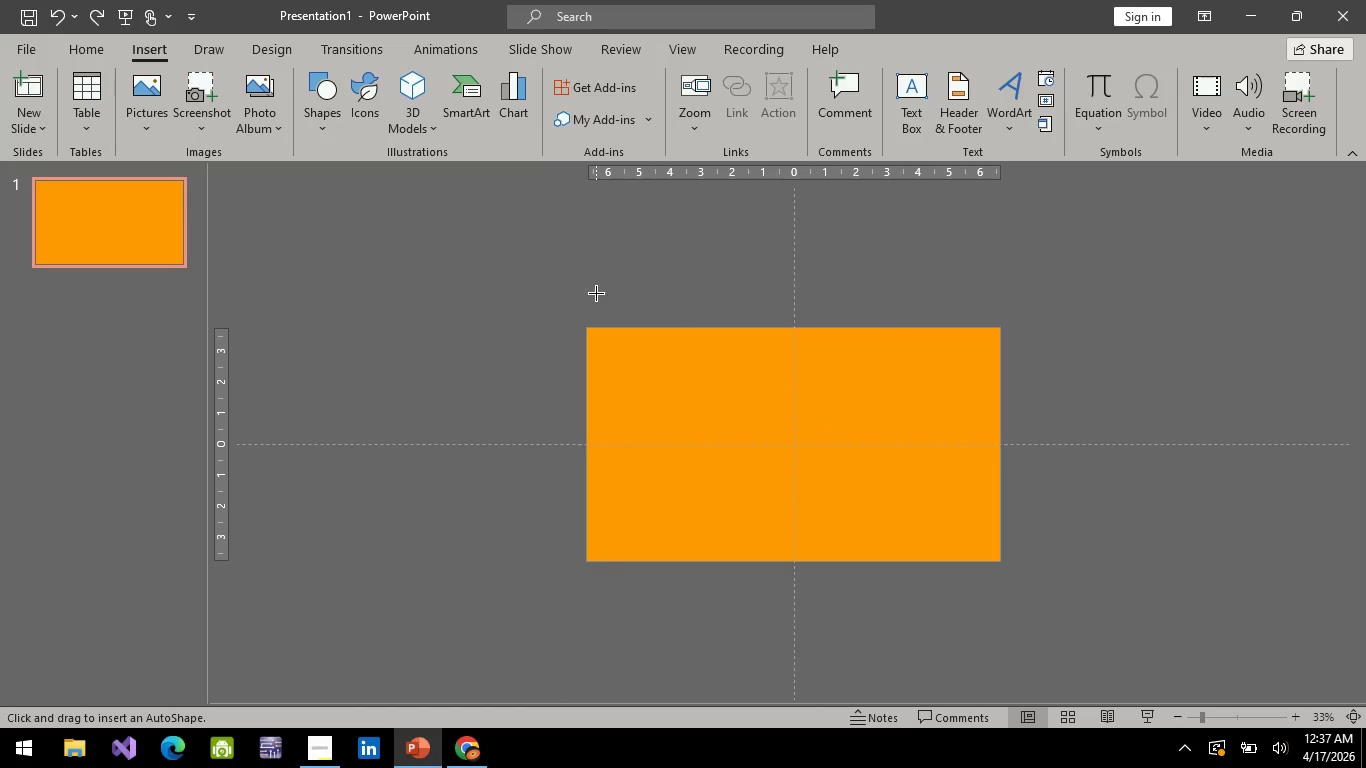 
left_click([596, 293])
 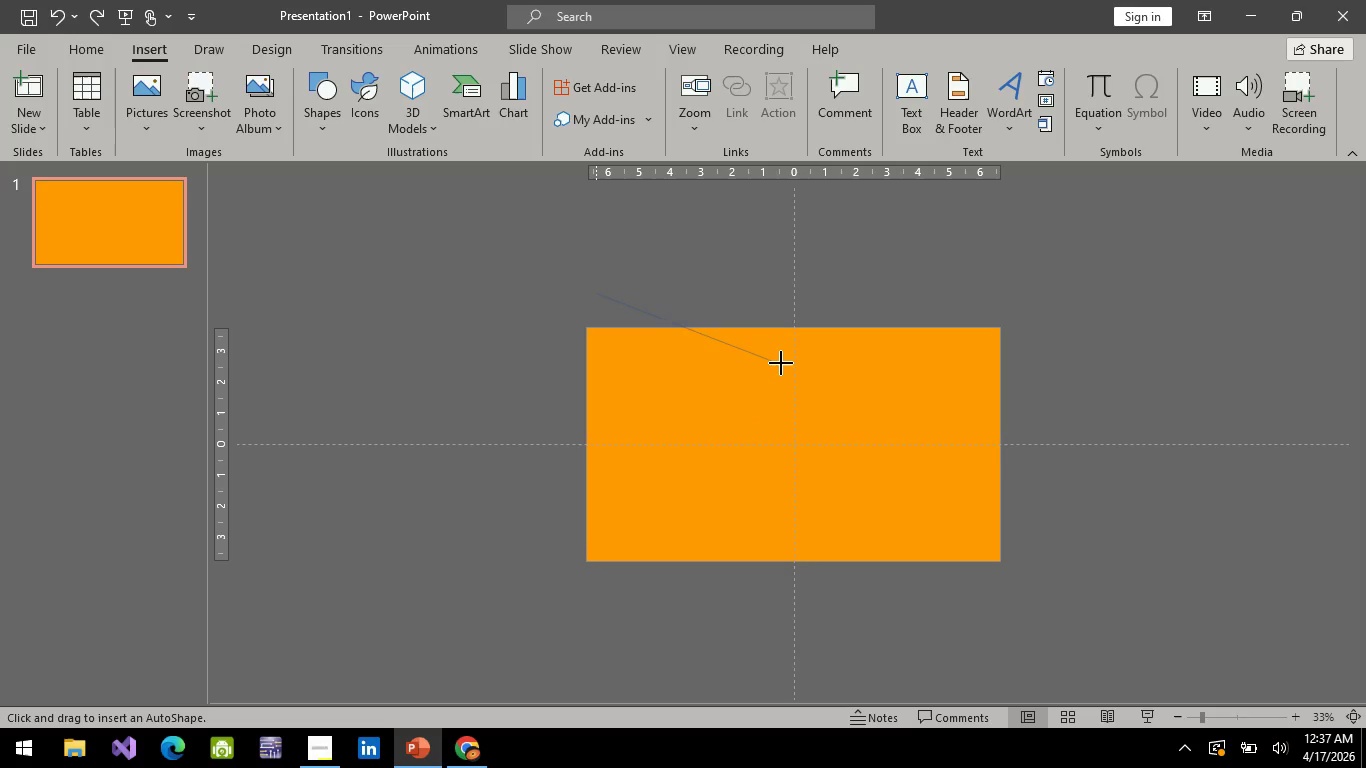 
wait(6.28)
 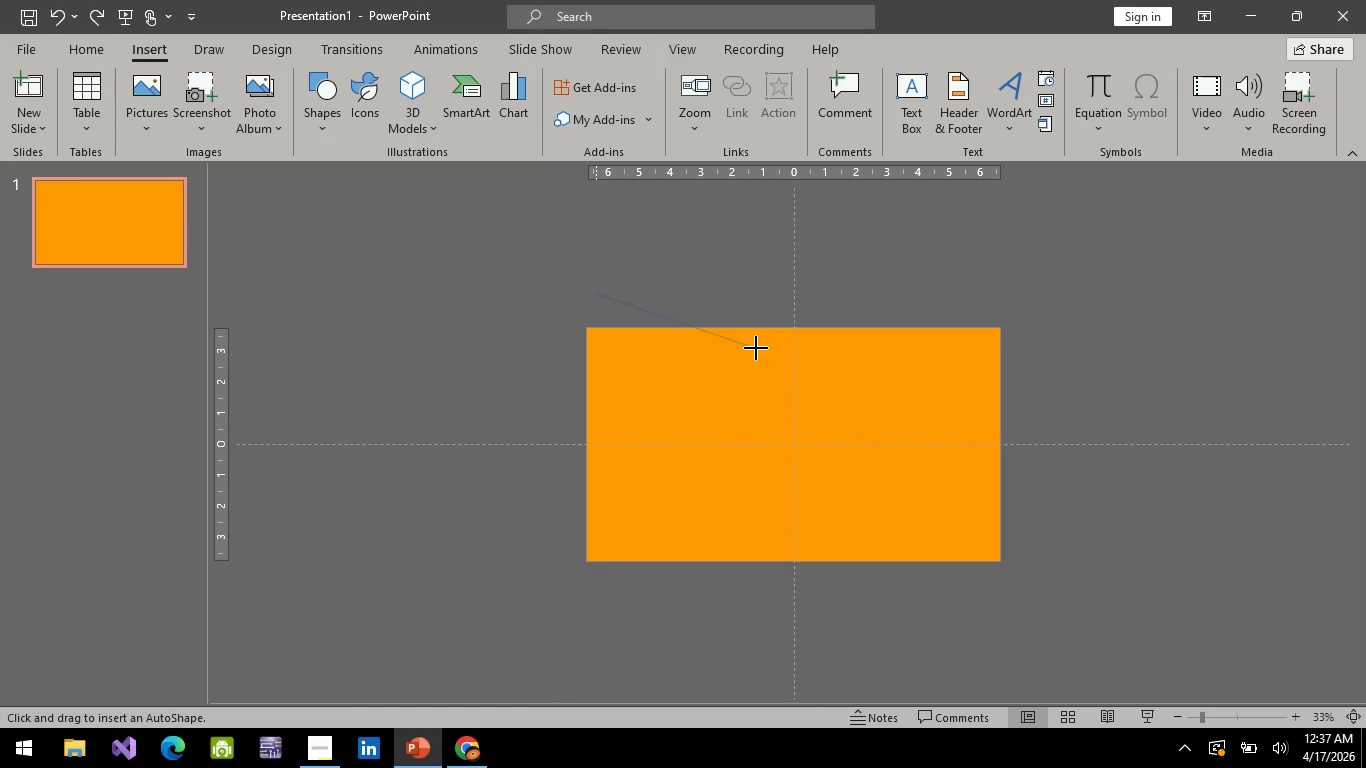 
left_click([703, 348])
 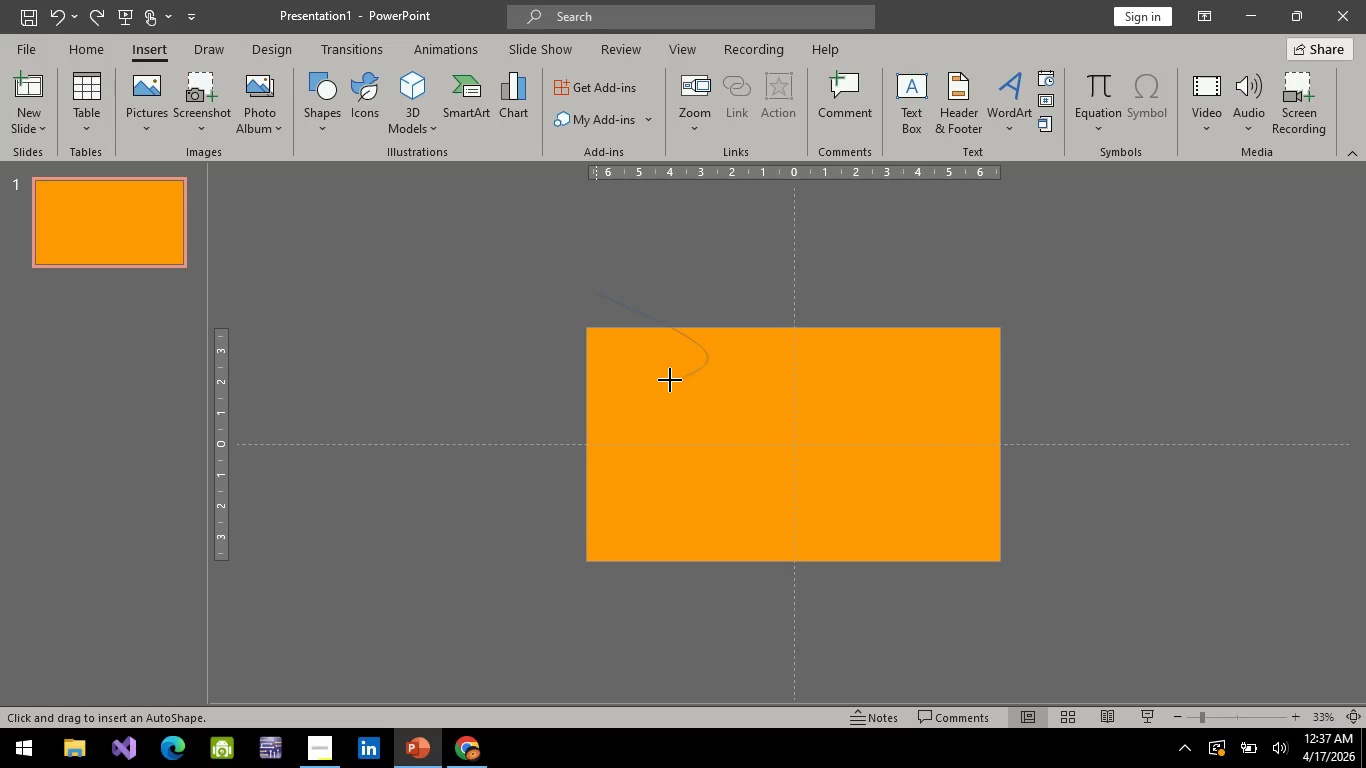 
left_click_drag(start_coordinate=[670, 380], to_coordinate=[671, 388])
 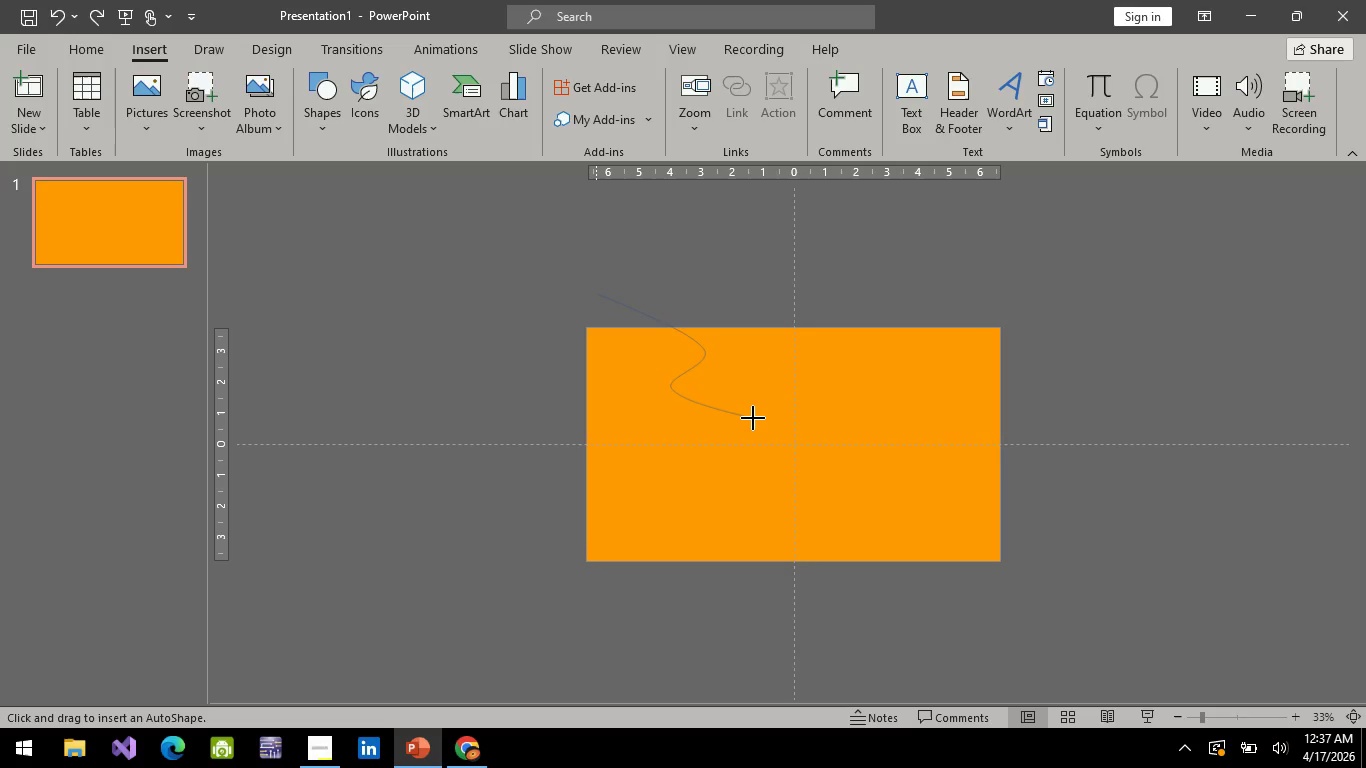 
left_click([753, 419])
 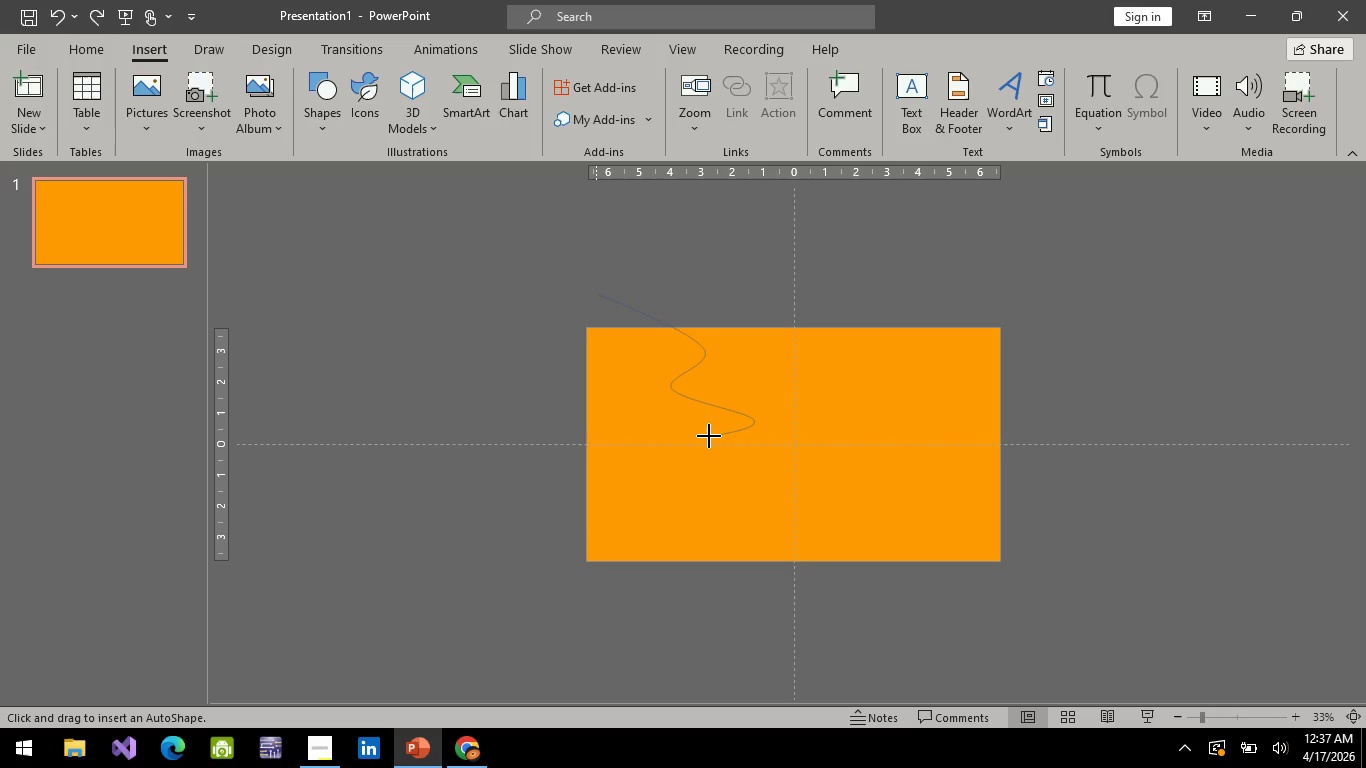 
left_click([709, 436])
 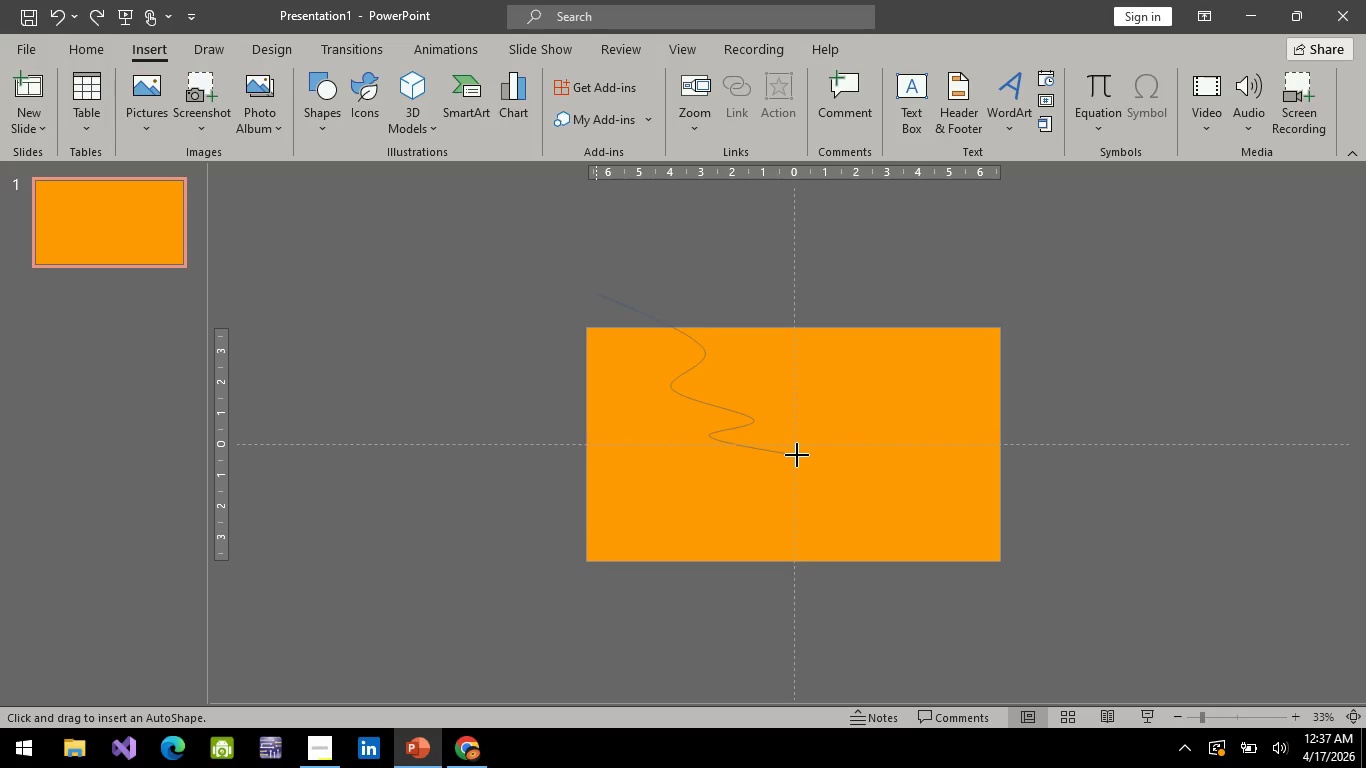 
left_click([797, 455])
 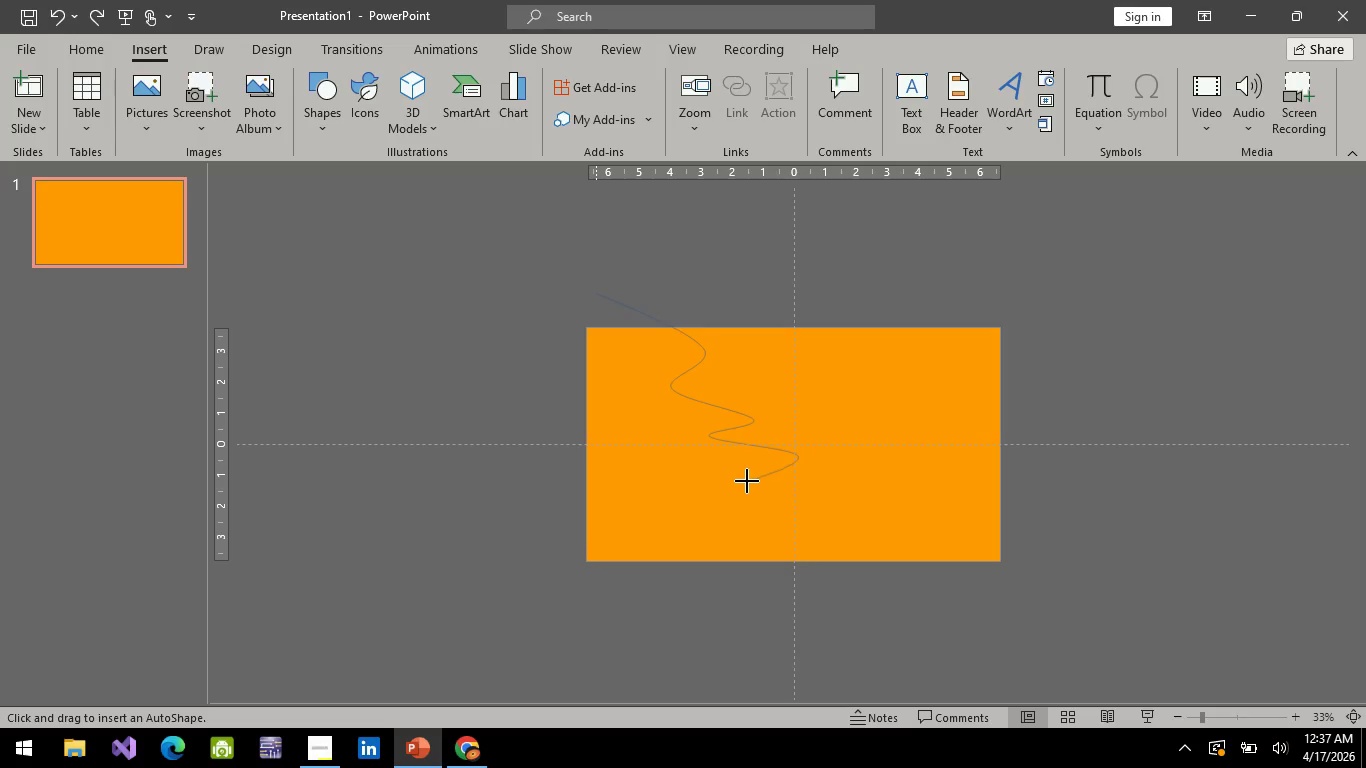 
left_click_drag(start_coordinate=[747, 481], to_coordinate=[747, 486])
 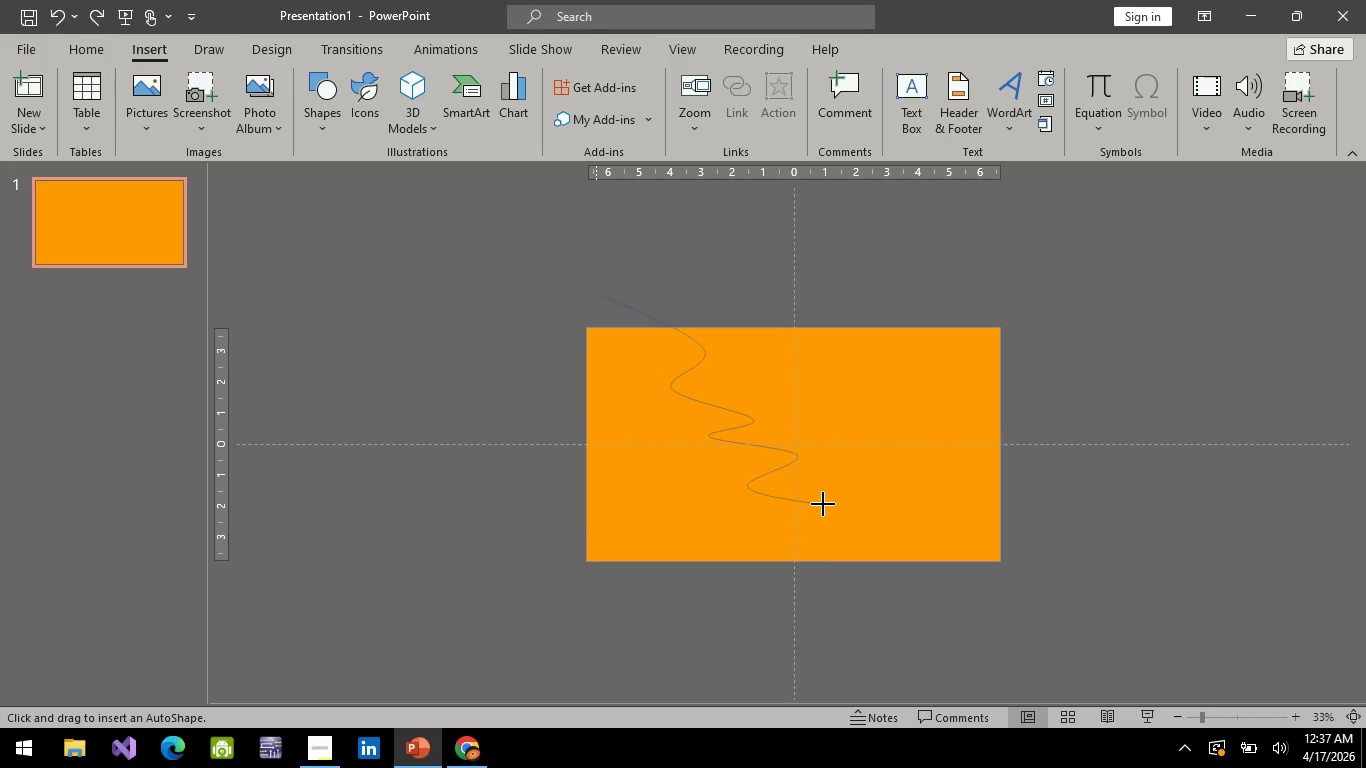 
left_click([824, 503])
 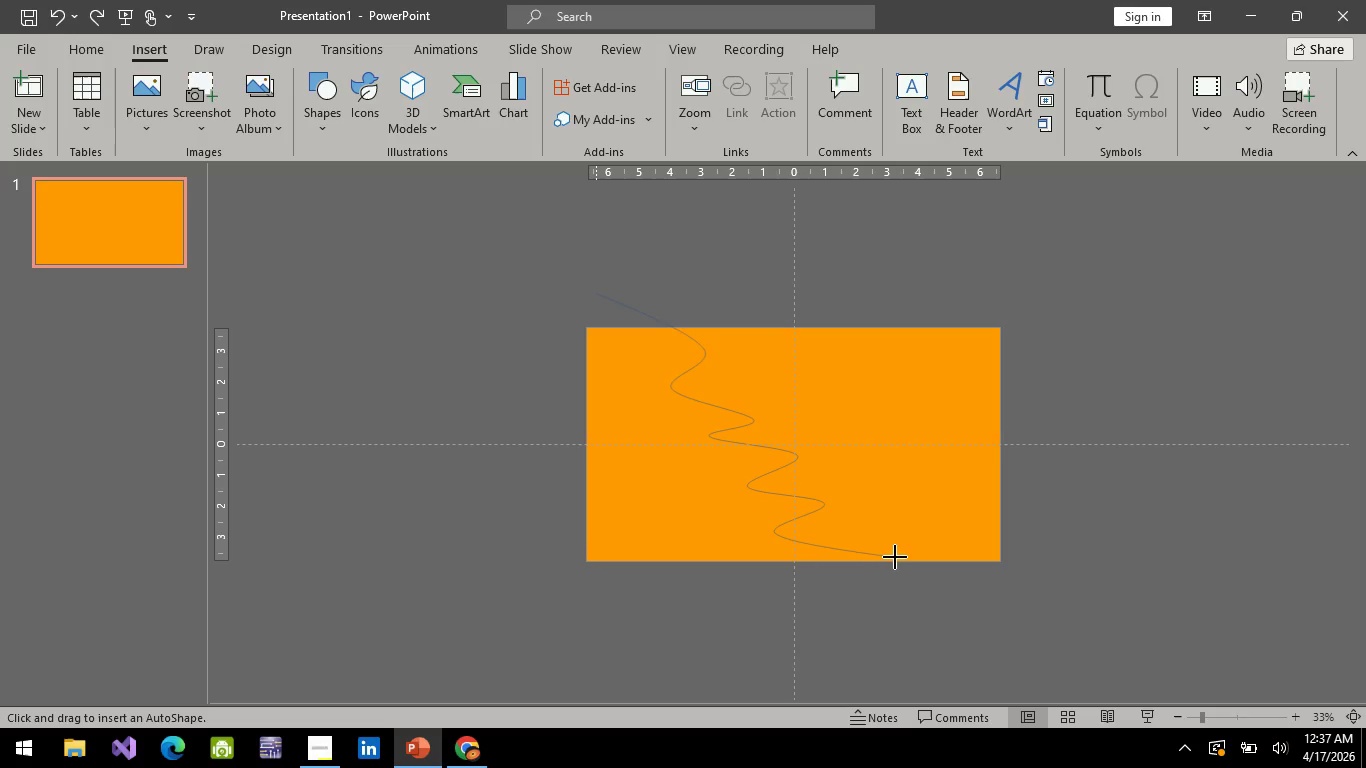 
left_click([893, 557])
 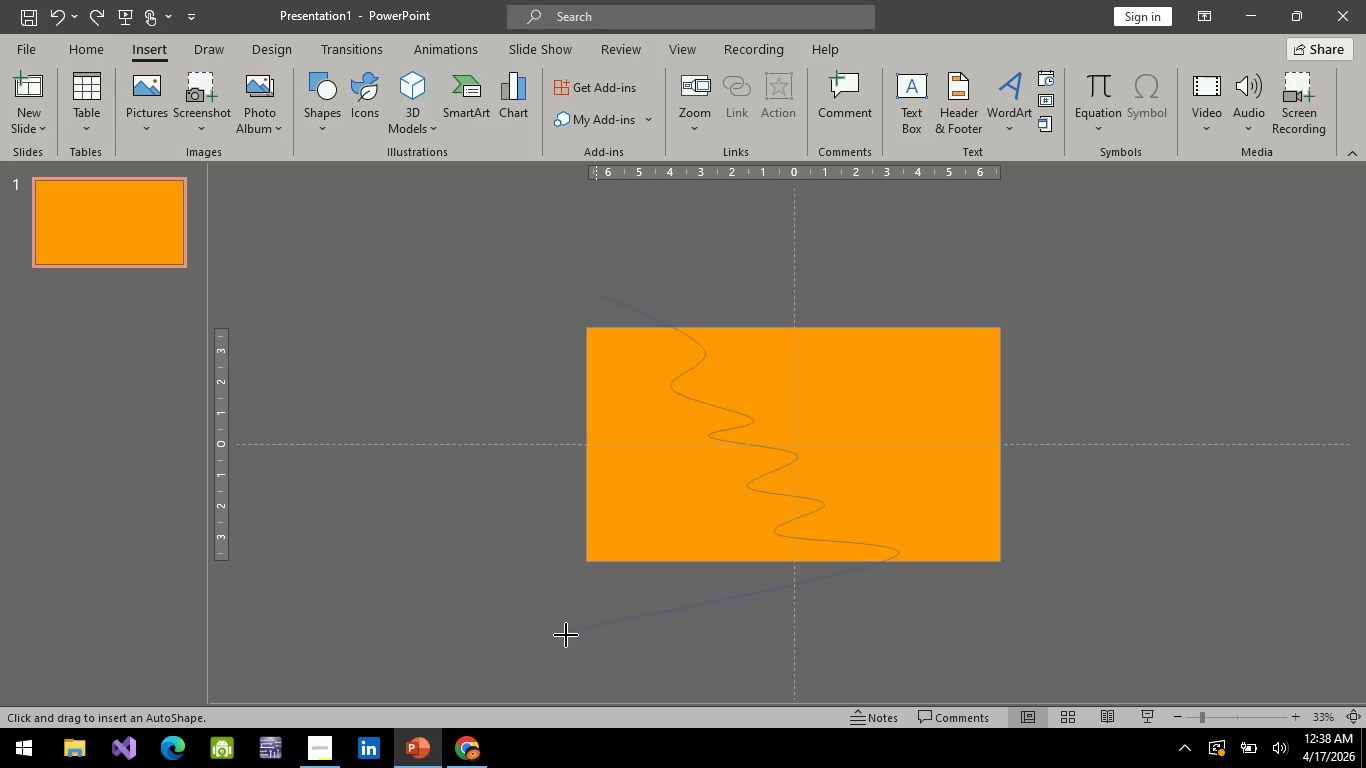 
left_click([569, 636])
 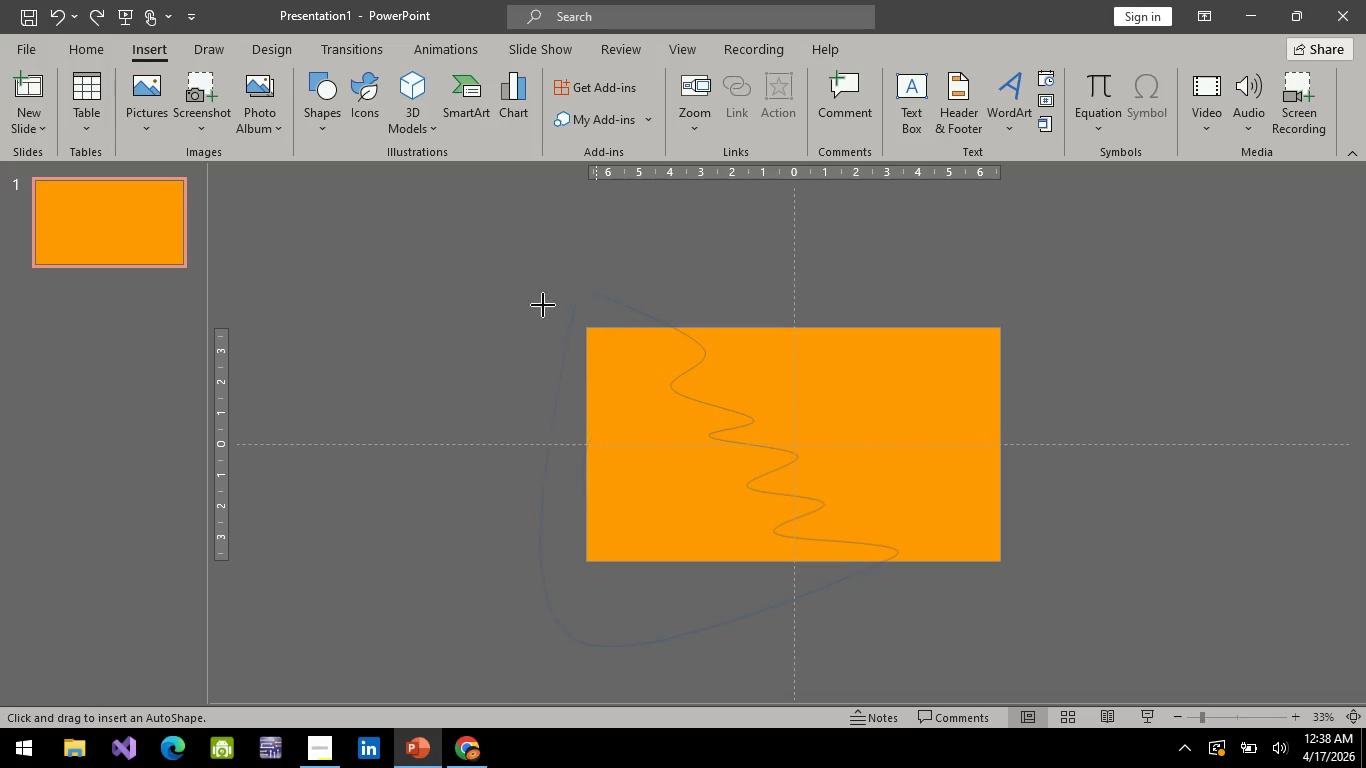 
left_click([517, 308])
 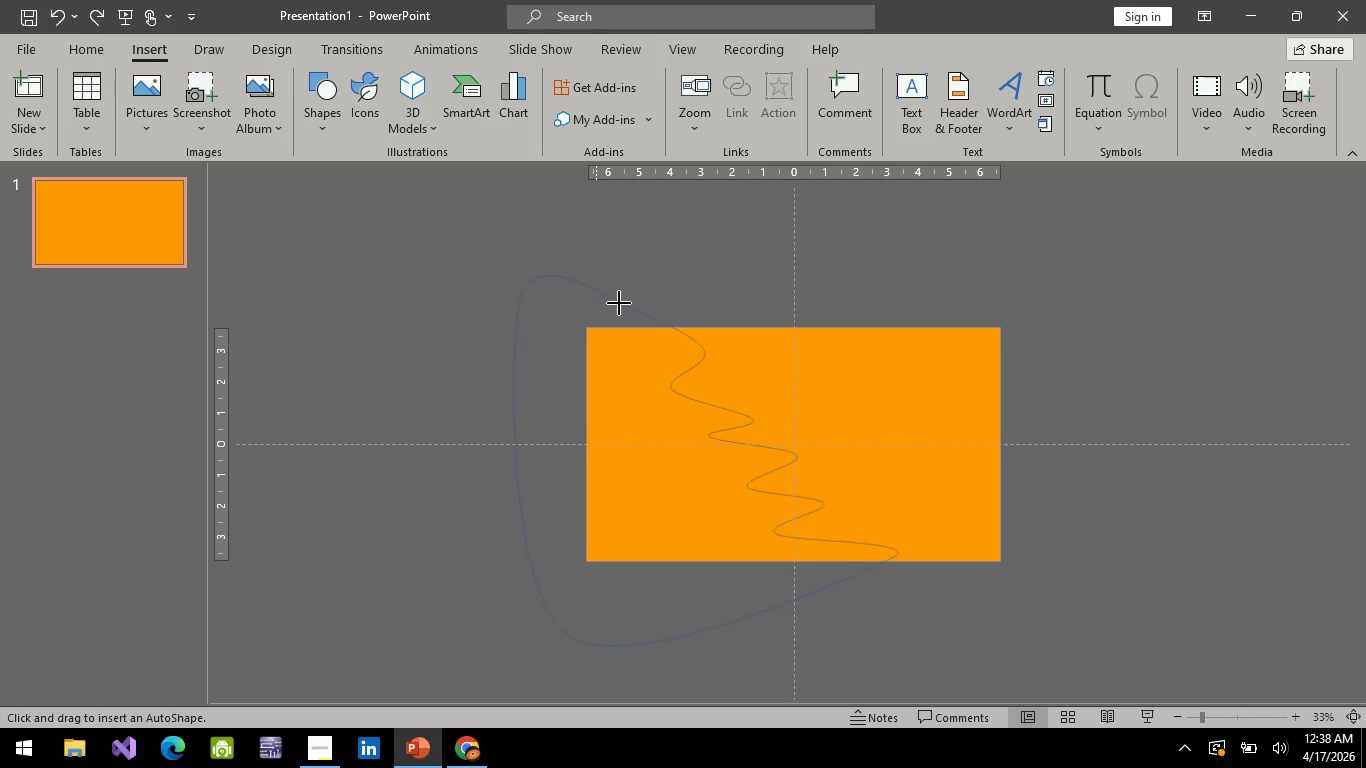 
left_click([619, 303])
 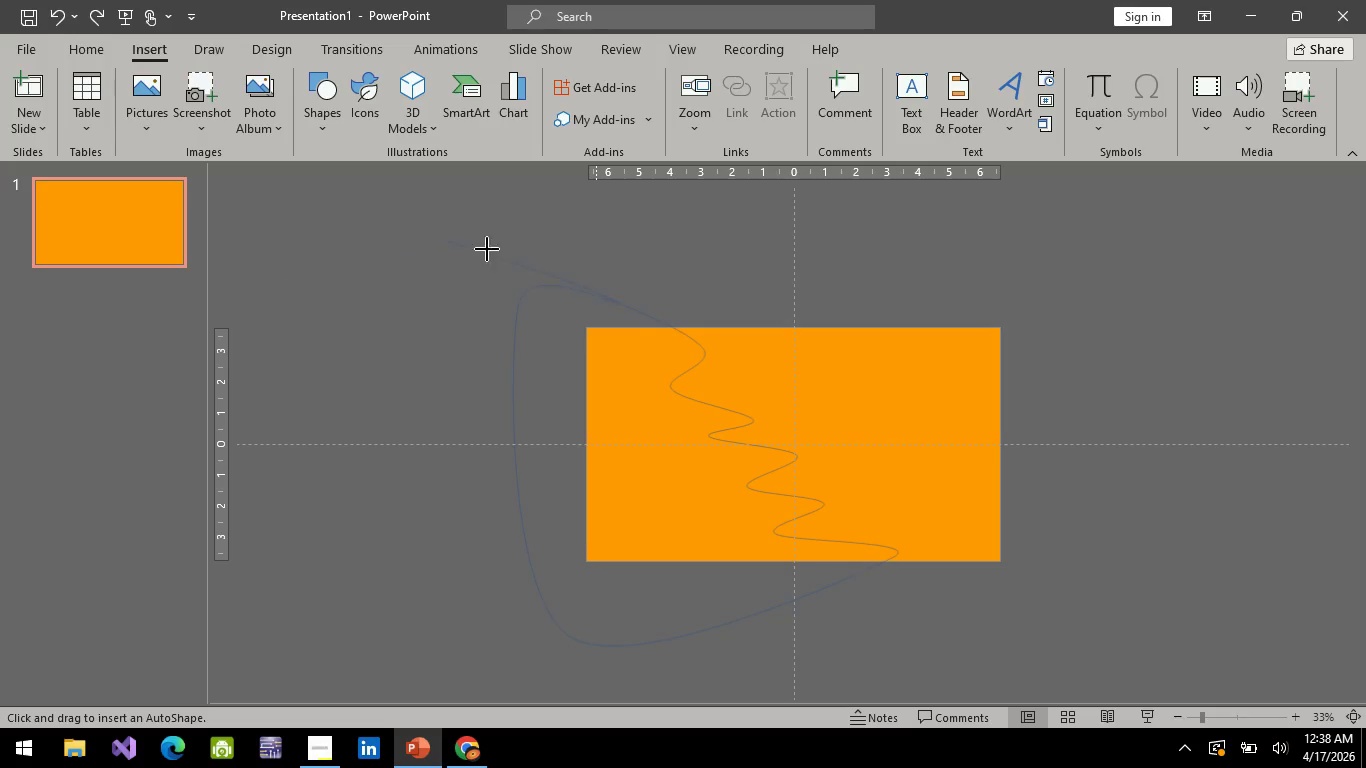 
key(Escape)
 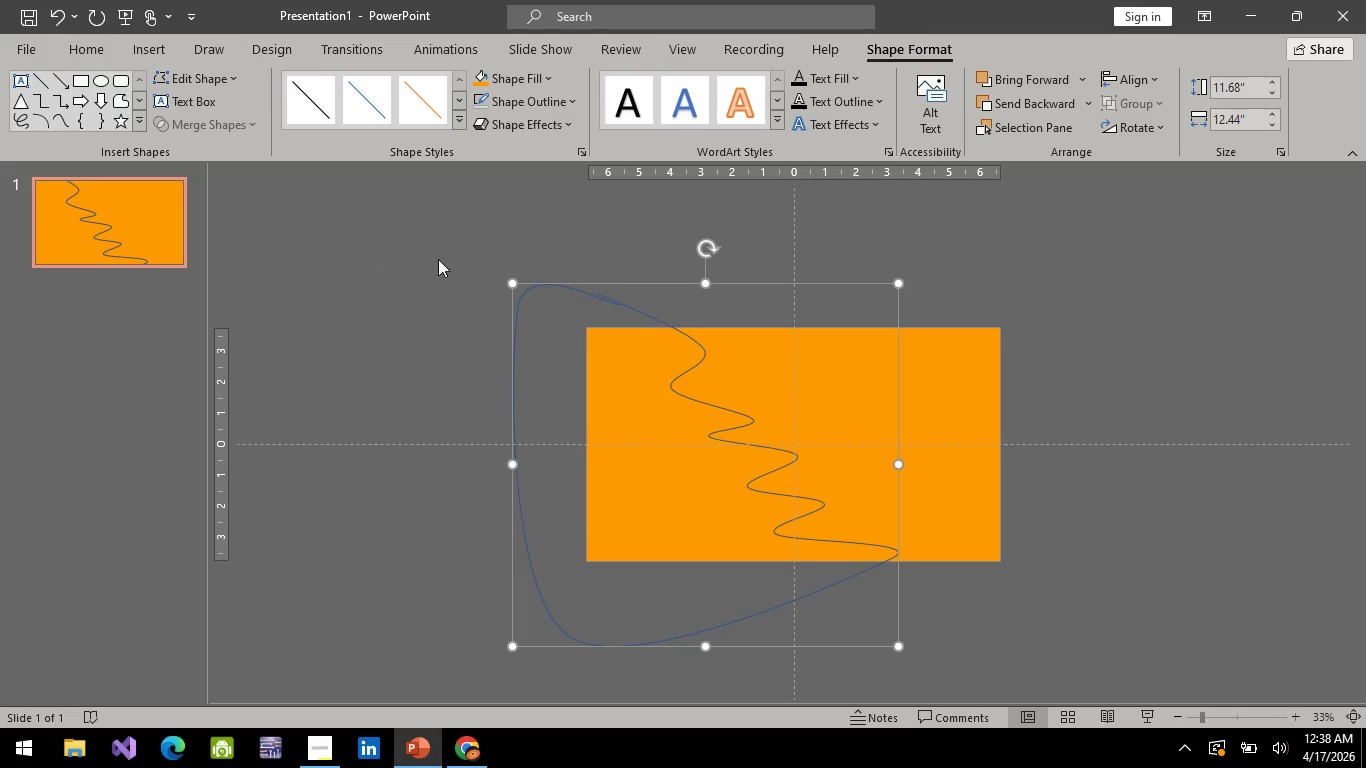 
left_click([987, 320])
 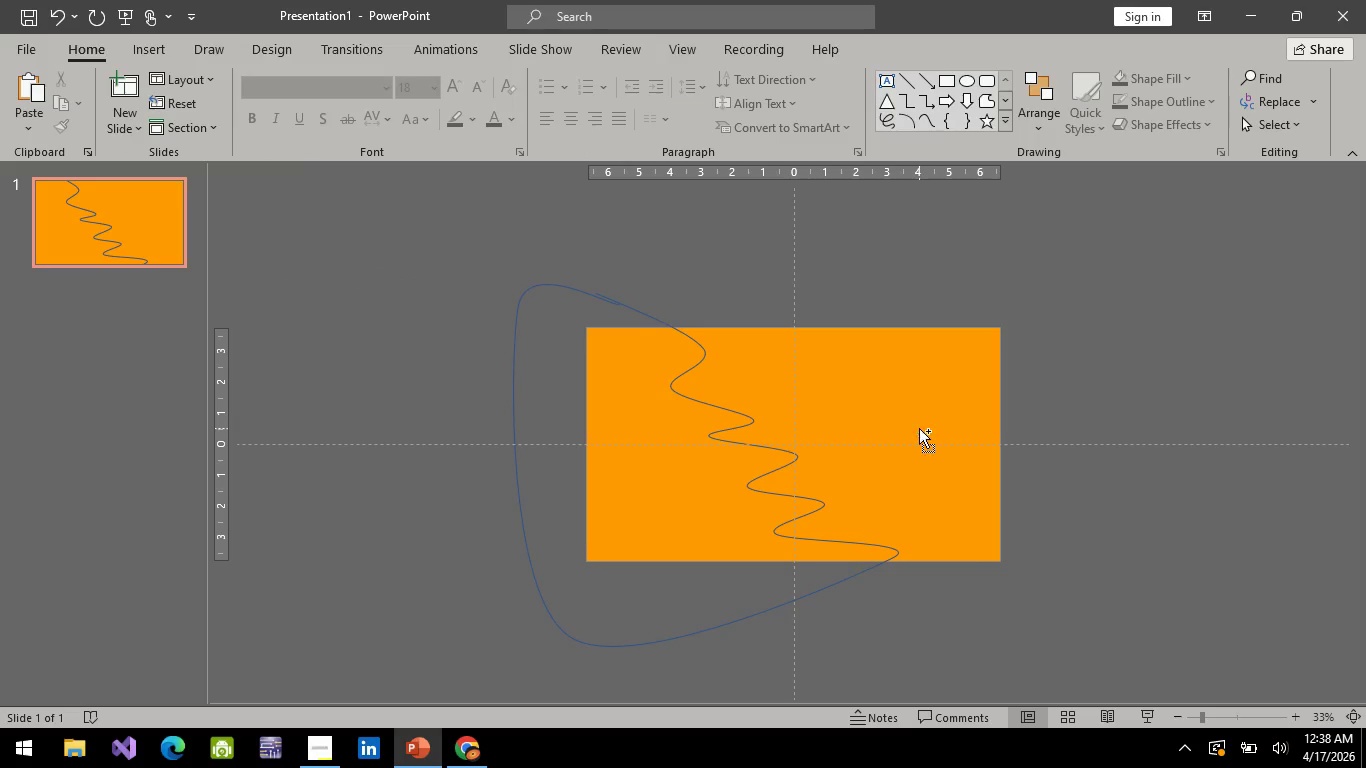 
hold_key(key=ControlLeft, duration=0.84)
left_click([919, 428])
 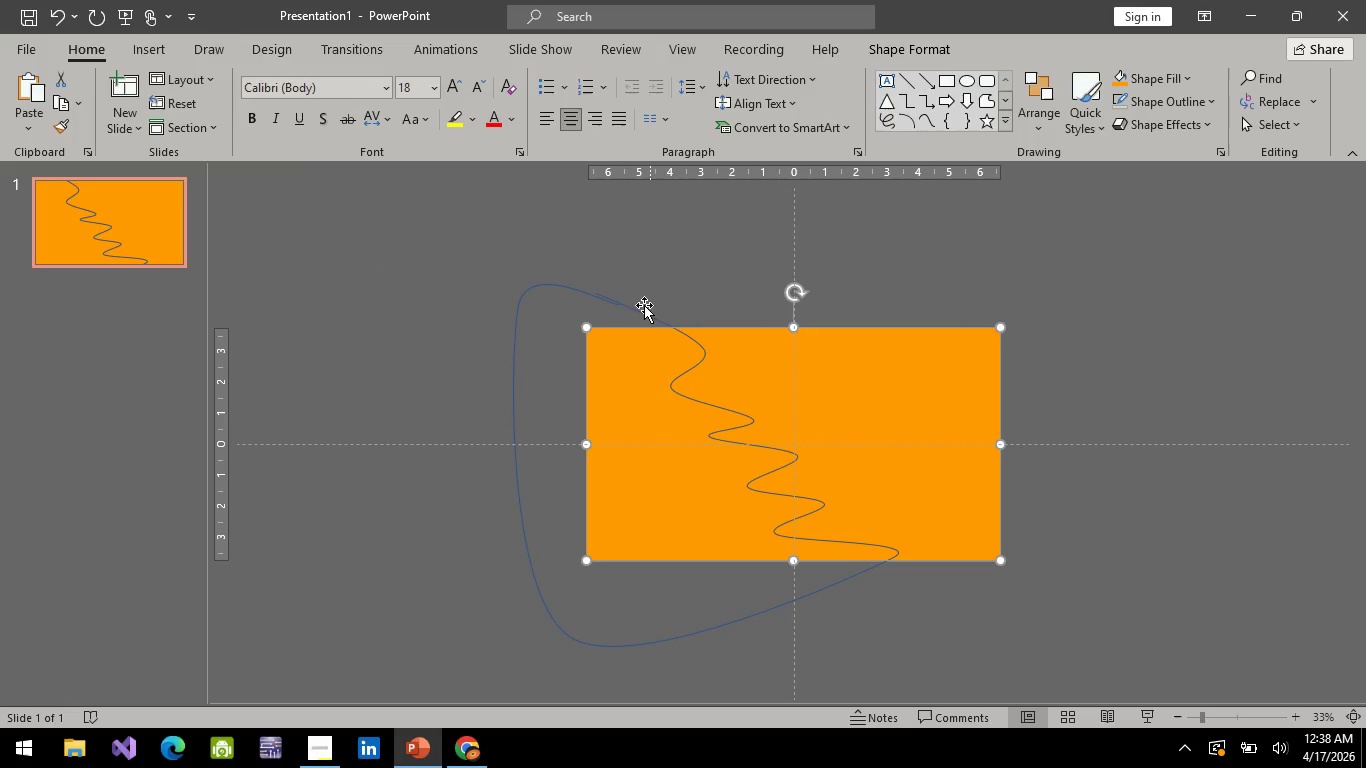 
hold_key(key=ControlLeft, duration=1.48)
left_click([647, 314])
 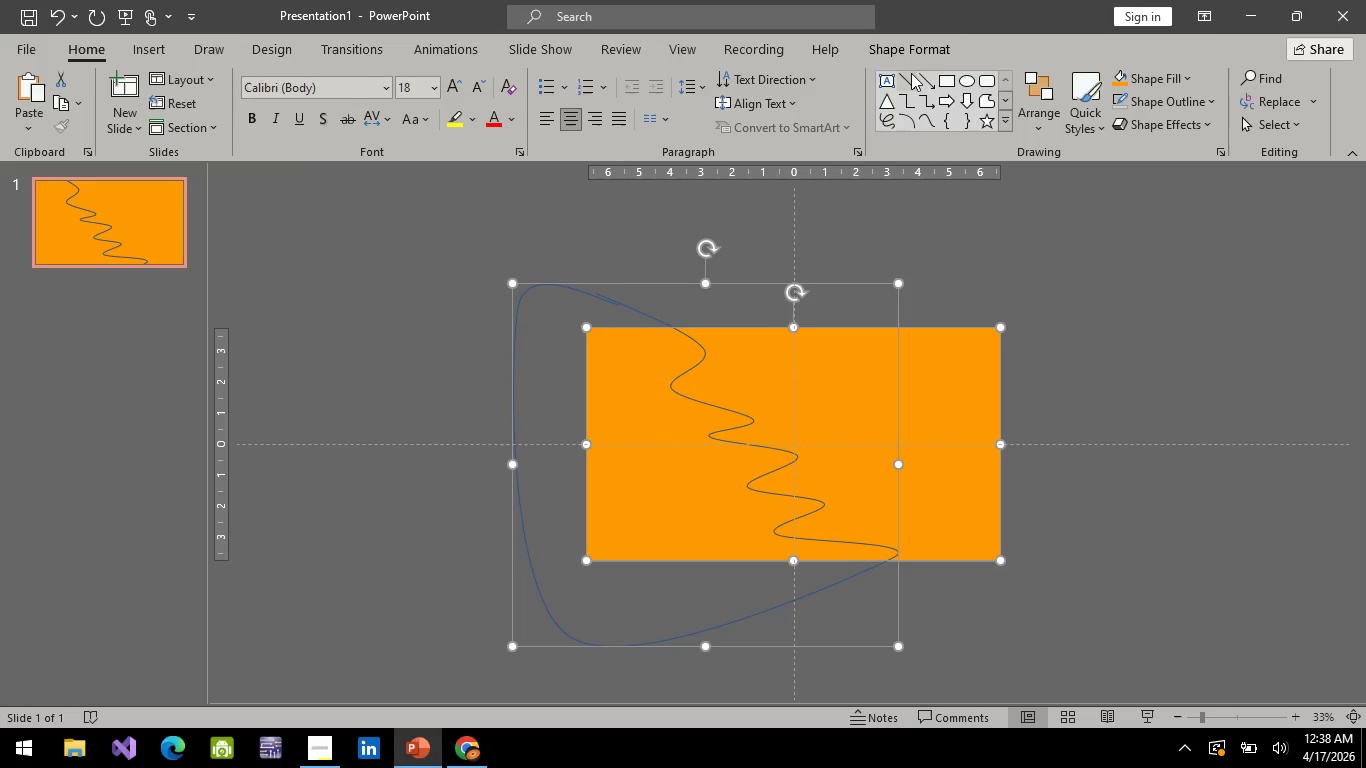 
left_click_drag(start_coordinate=[931, 39], to_coordinate=[184, 130])
 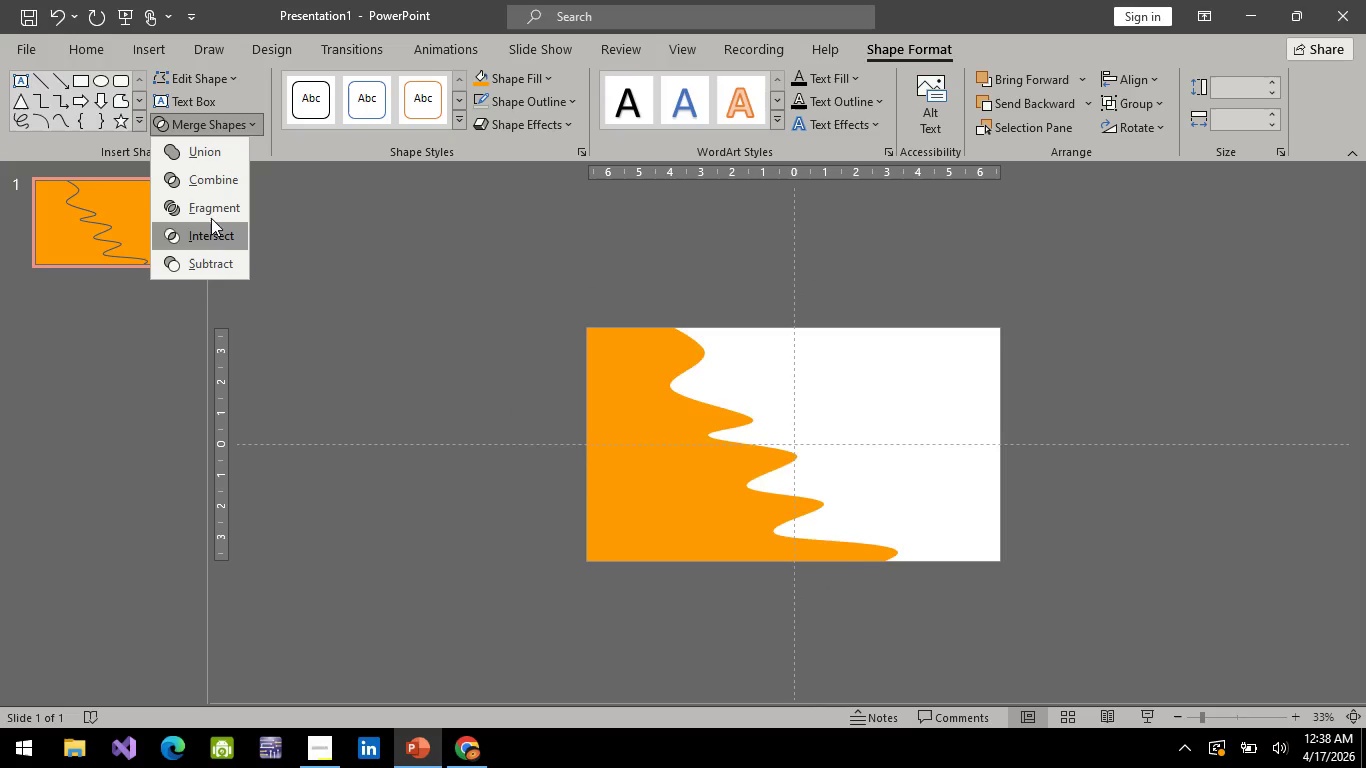 
left_click([184, 130])
 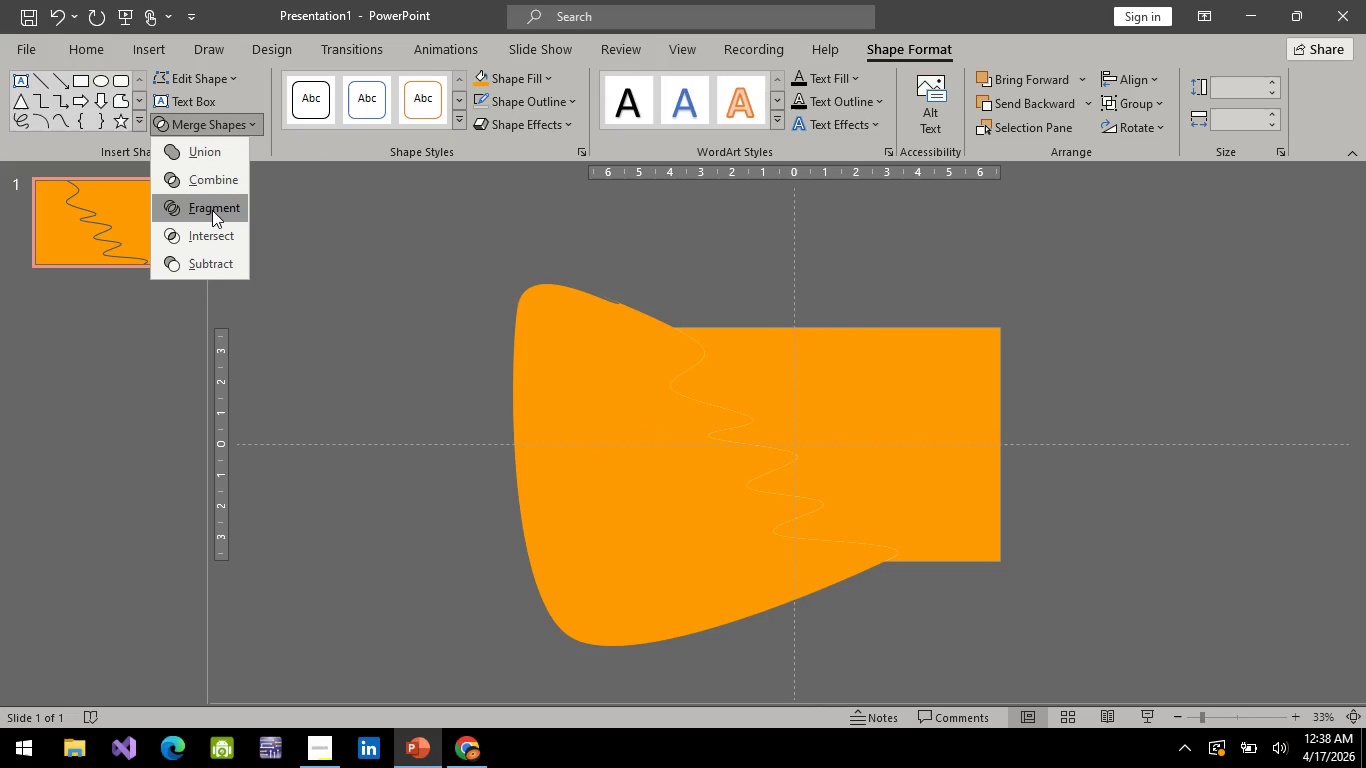 
left_click([212, 210])
 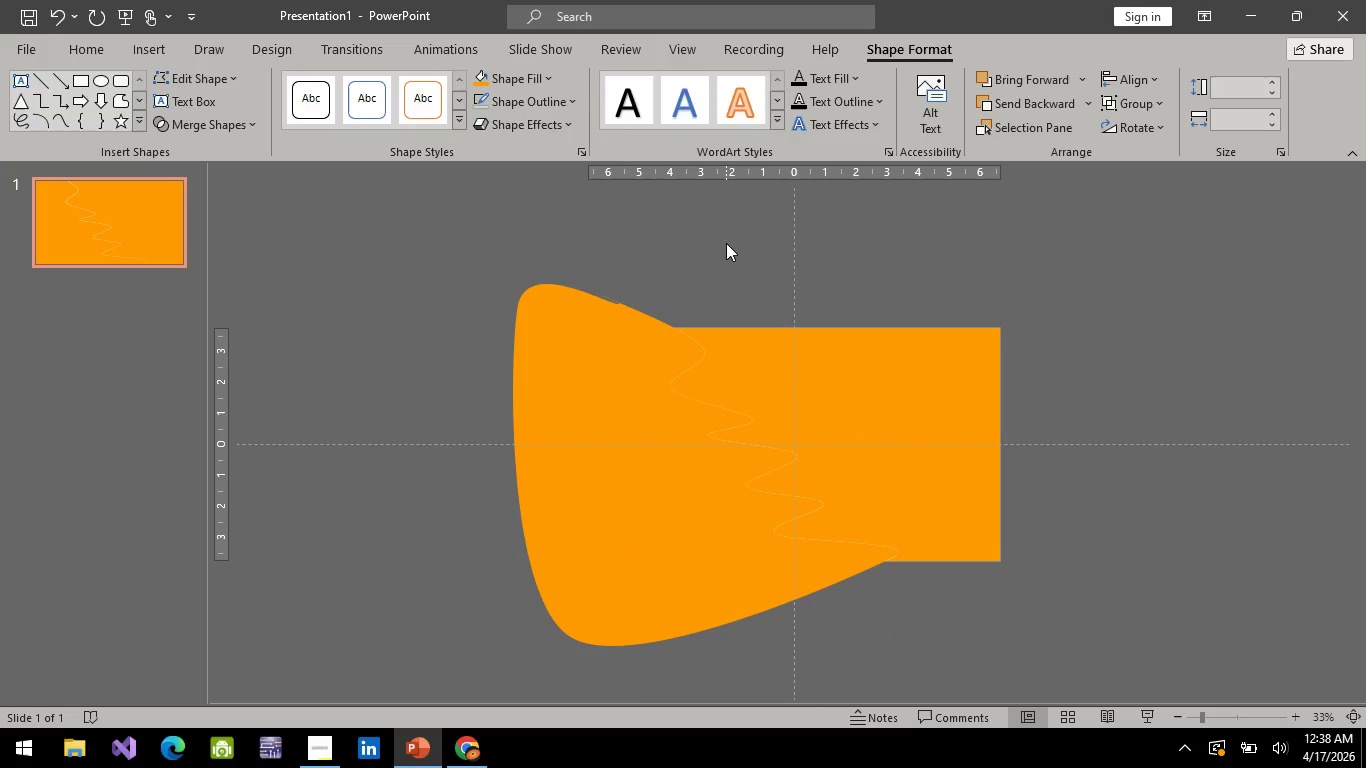 
double_click([582, 305])
 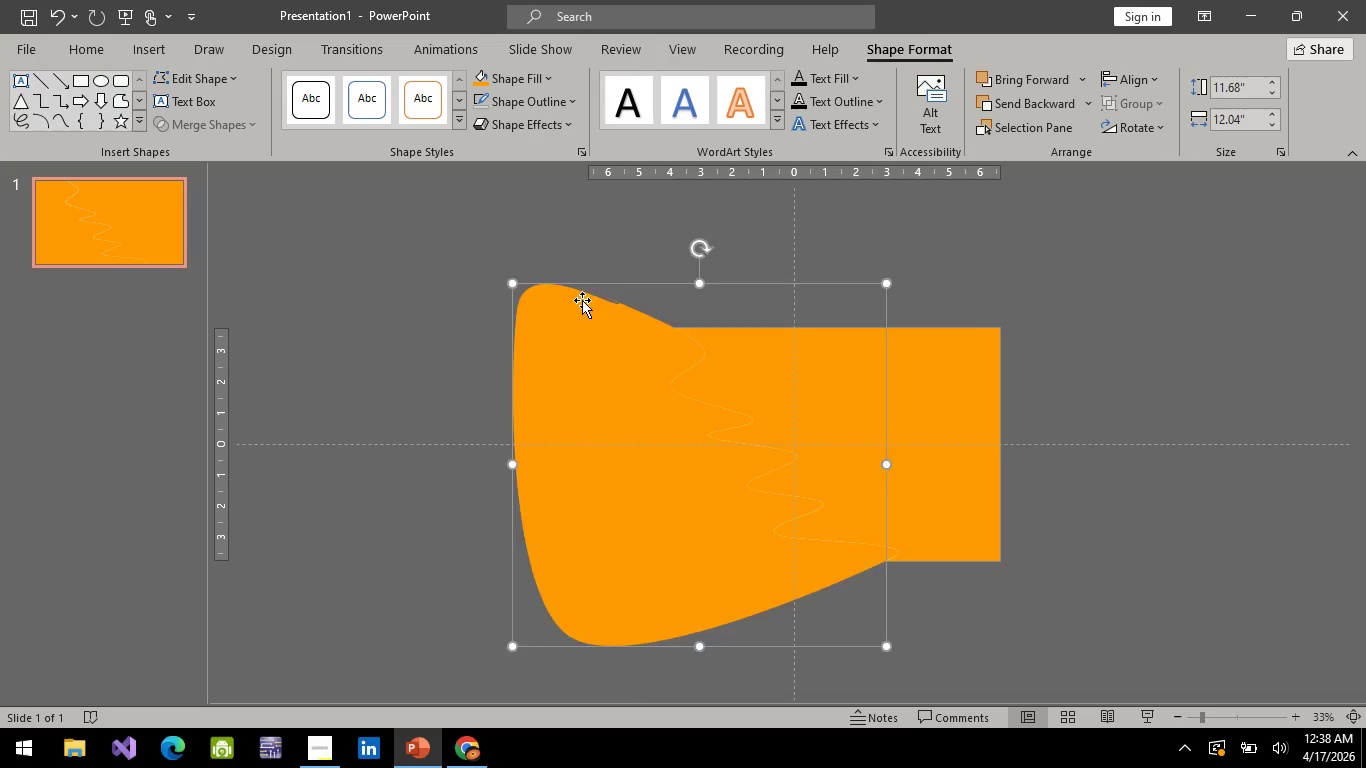 
key(Delete)
 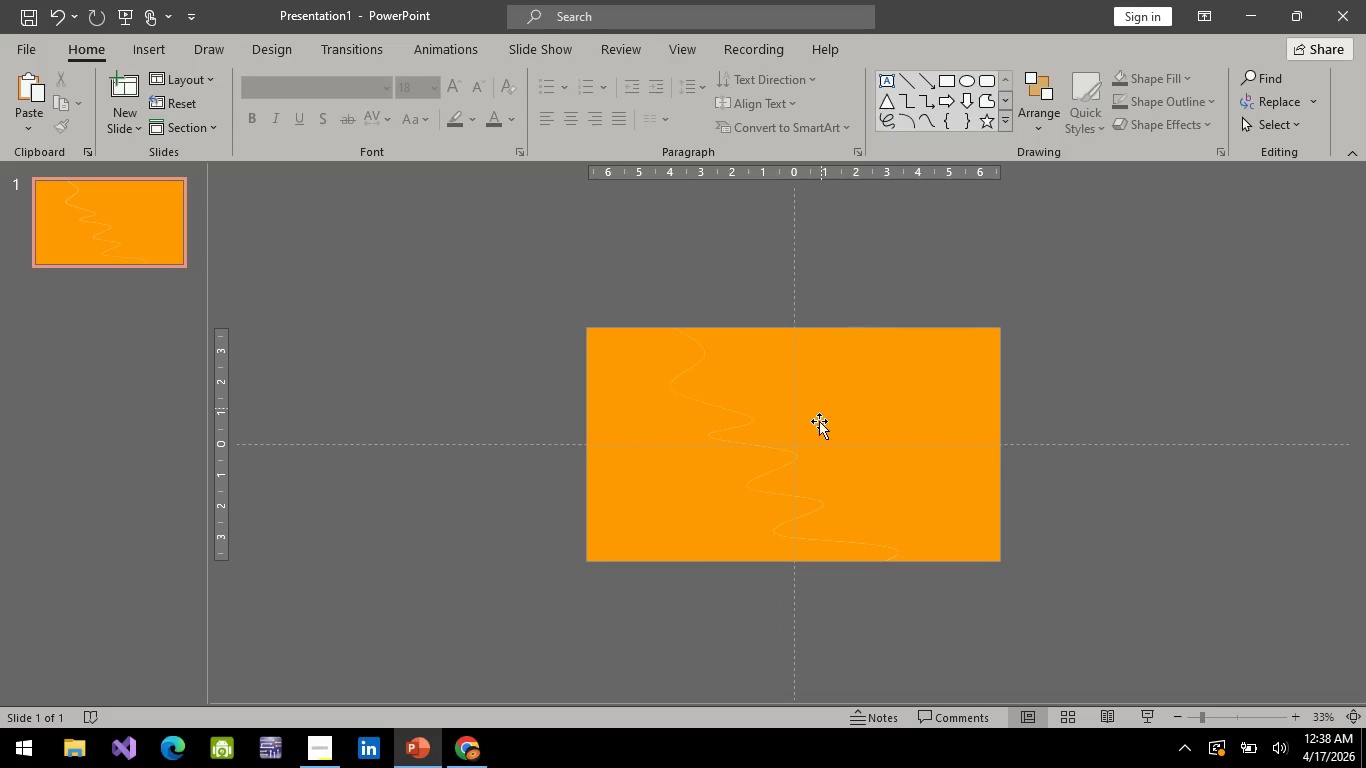 
left_click([819, 421])
 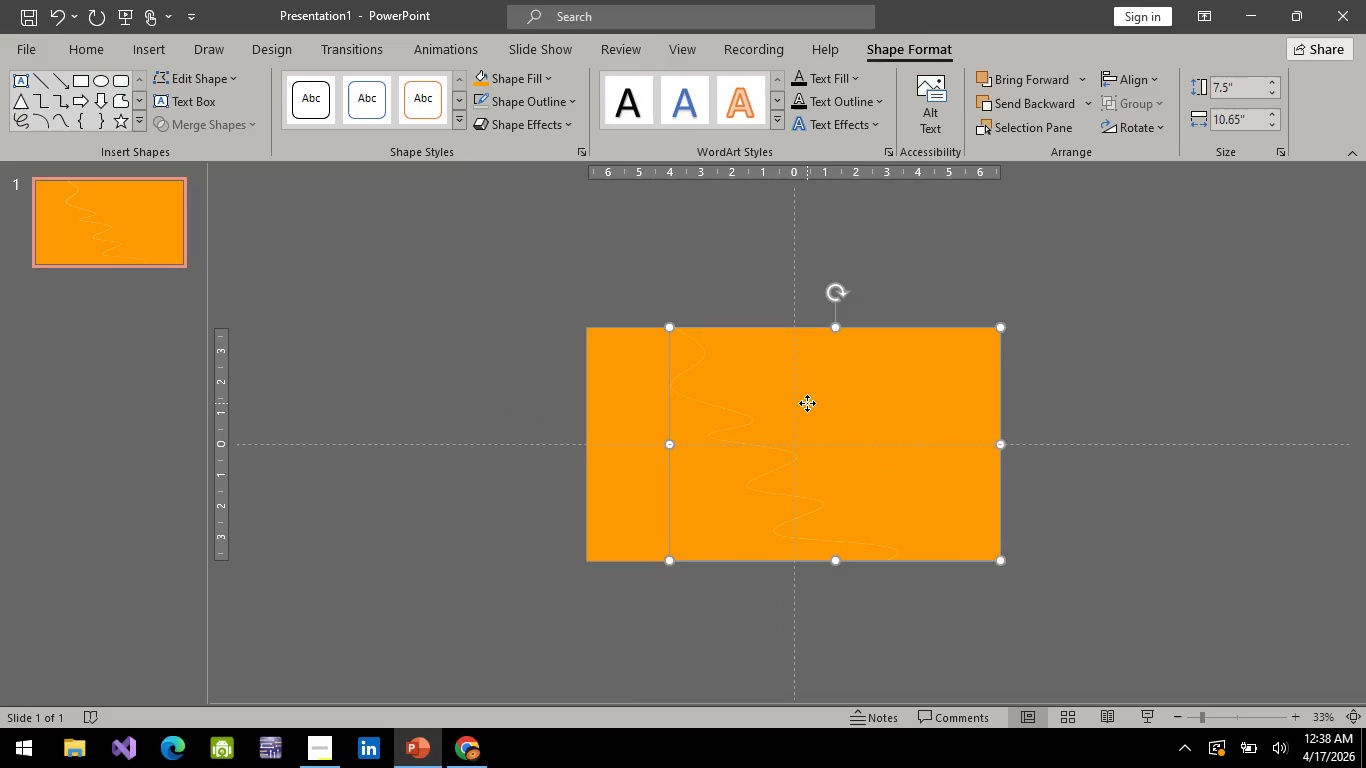 
left_click_drag(start_coordinate=[807, 403], to_coordinate=[899, 398])
 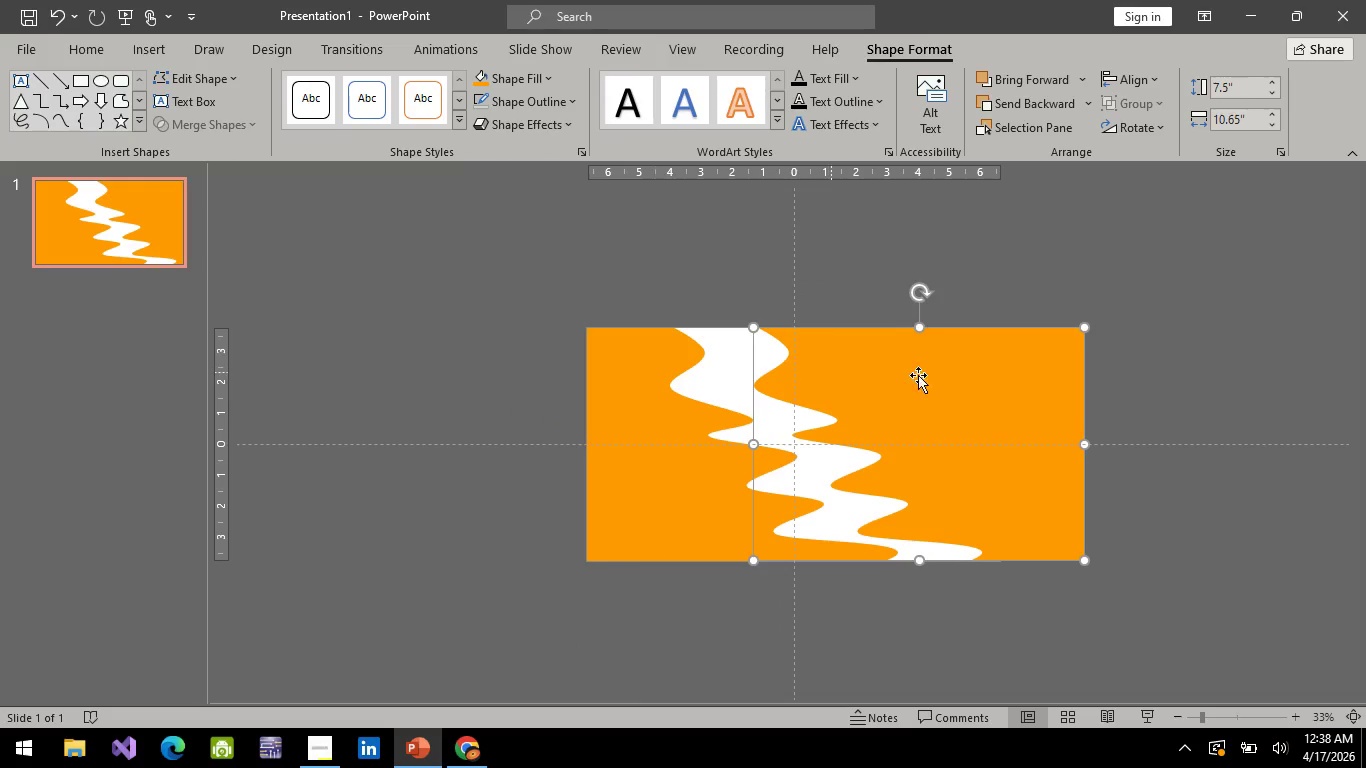 
left_click([957, 382])
 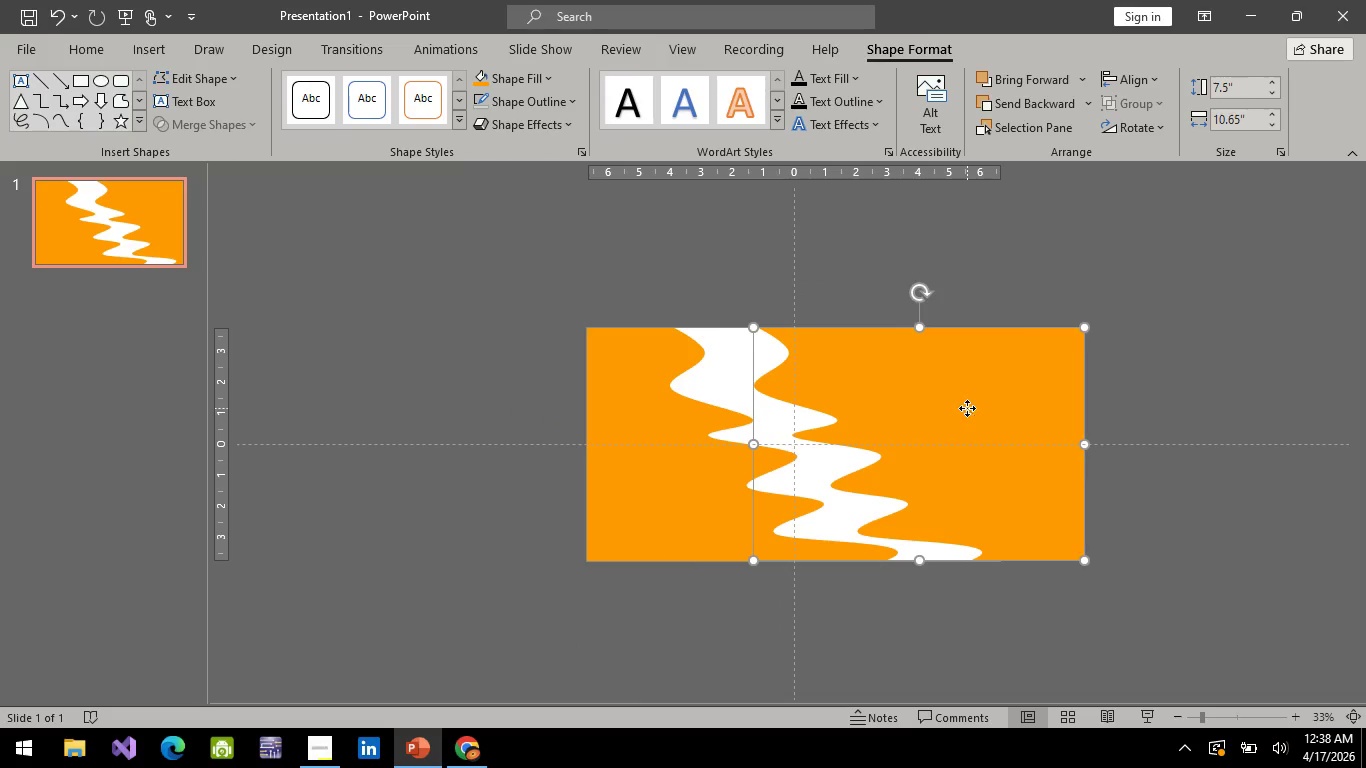 
left_click_drag(start_coordinate=[967, 408], to_coordinate=[883, 410])
 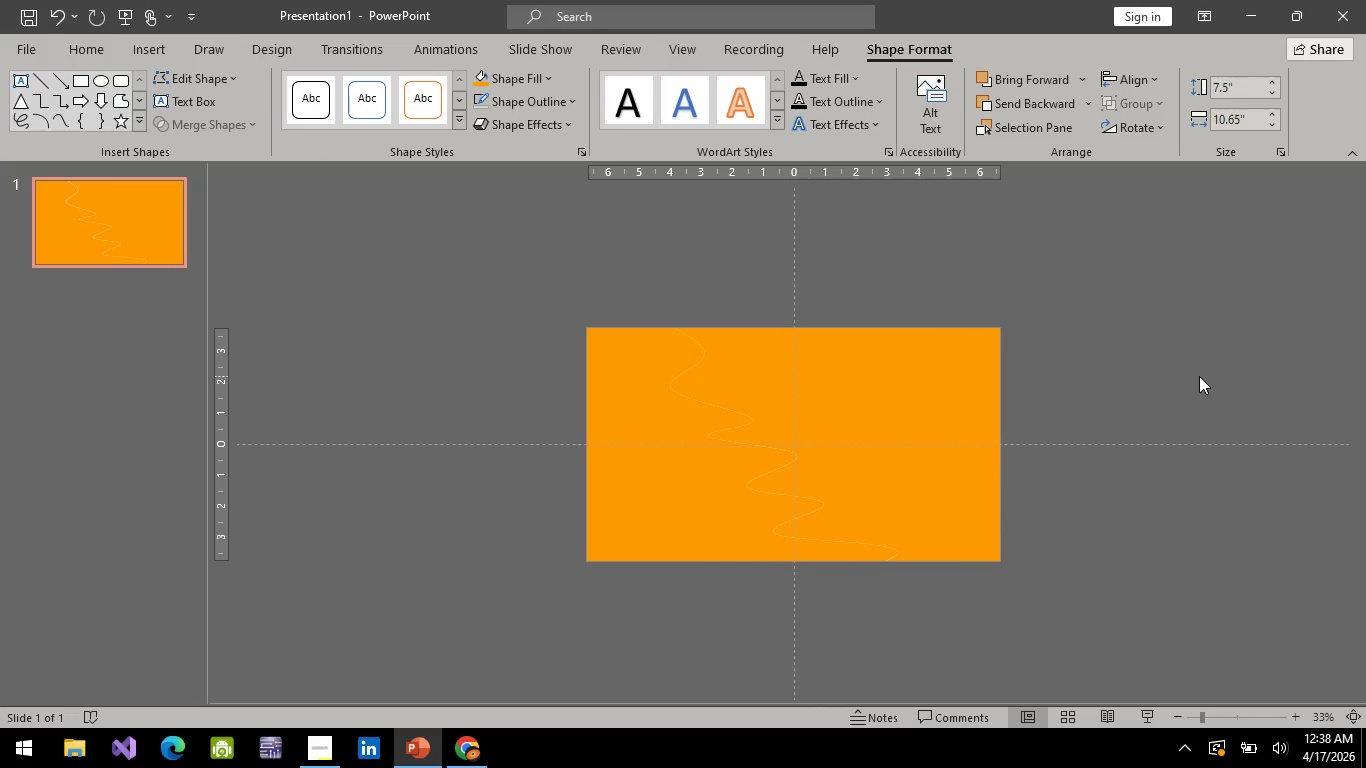 
left_click([1199, 376])
 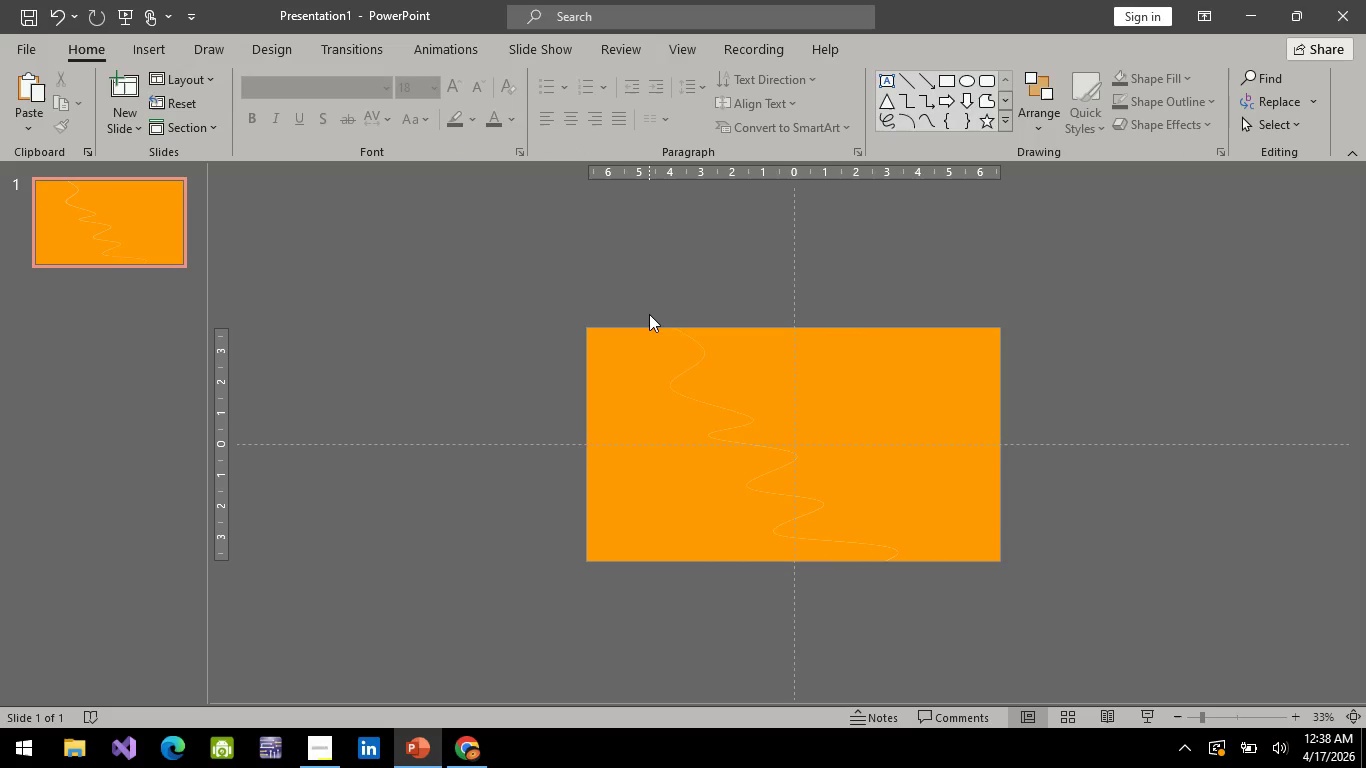 
wait(13.06)
 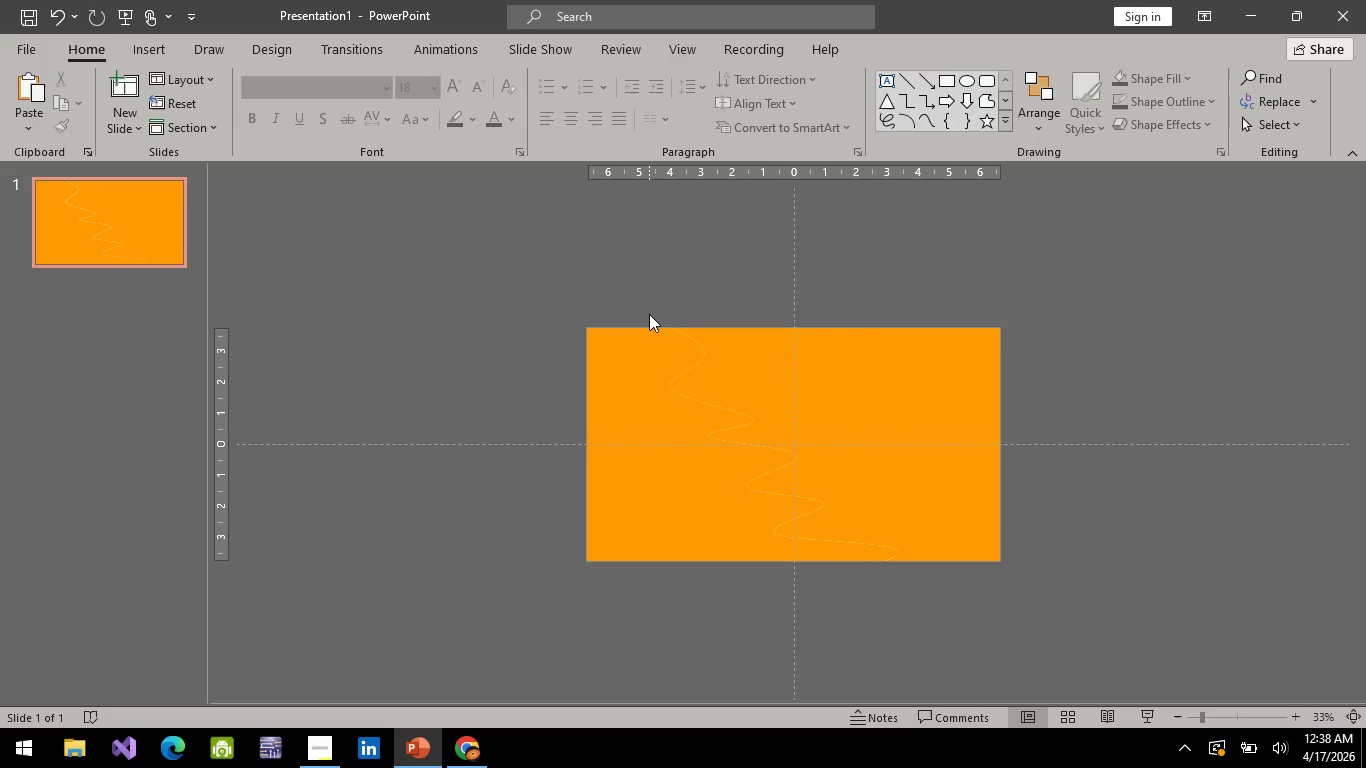 
left_click([467, 753])
 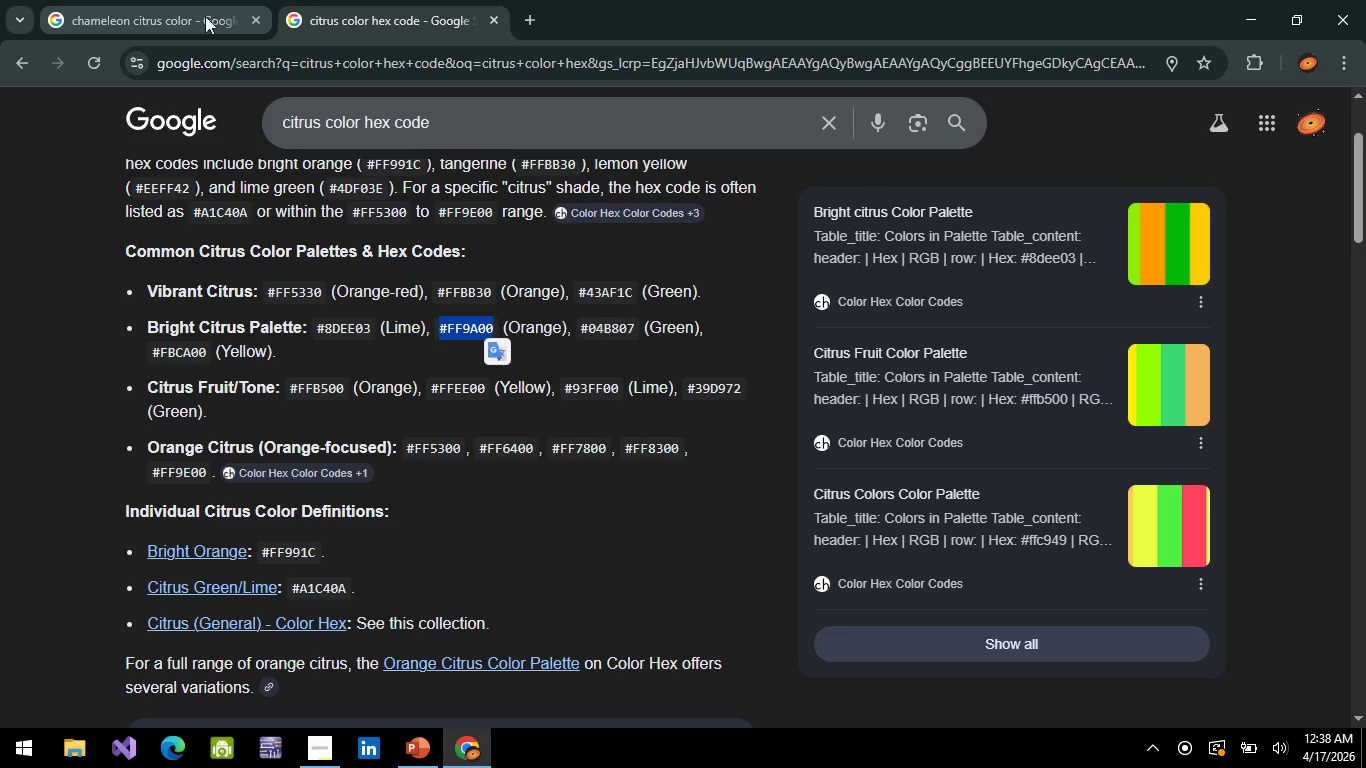 
left_click([177, 19])
 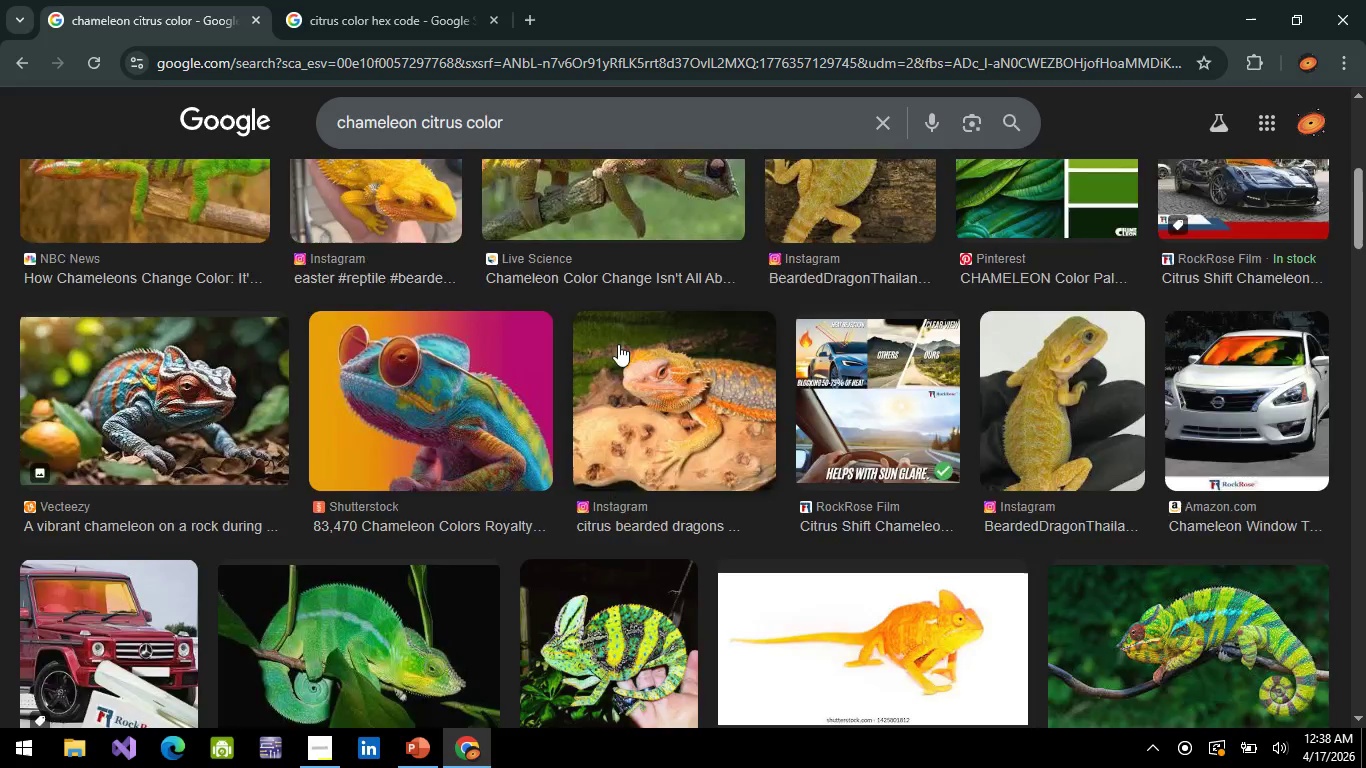 
scroll: coordinate [395, 523], scroll_direction: up, amount: 7.0
 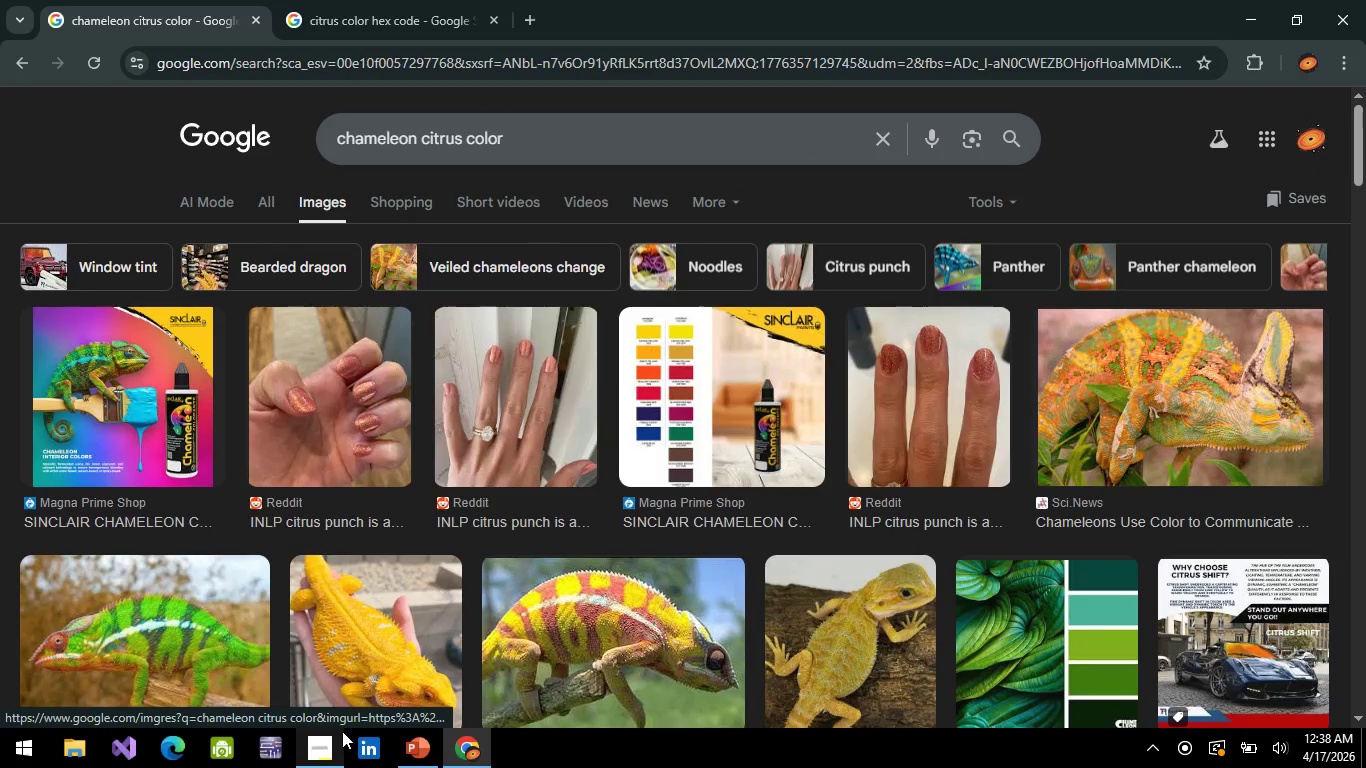 
left_click([336, 744])